 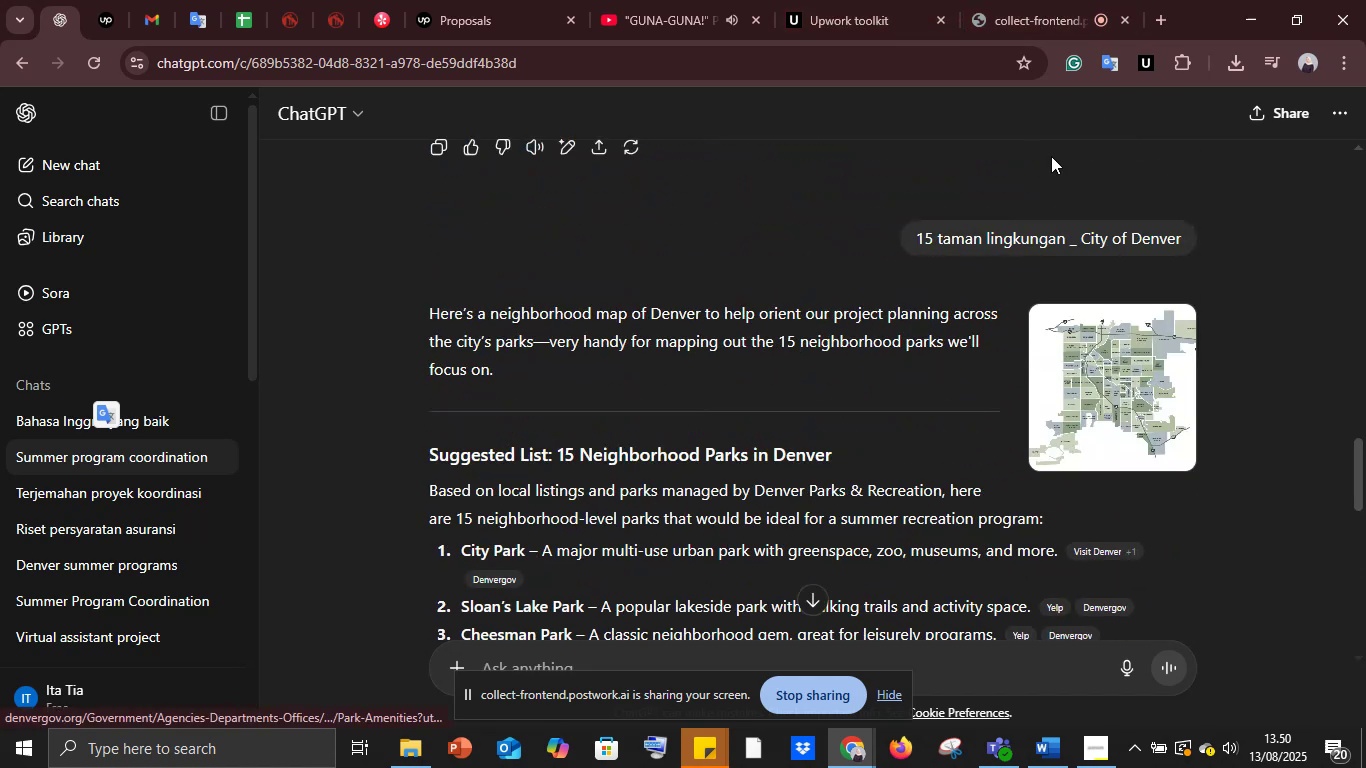 
left_click([1164, 15])
 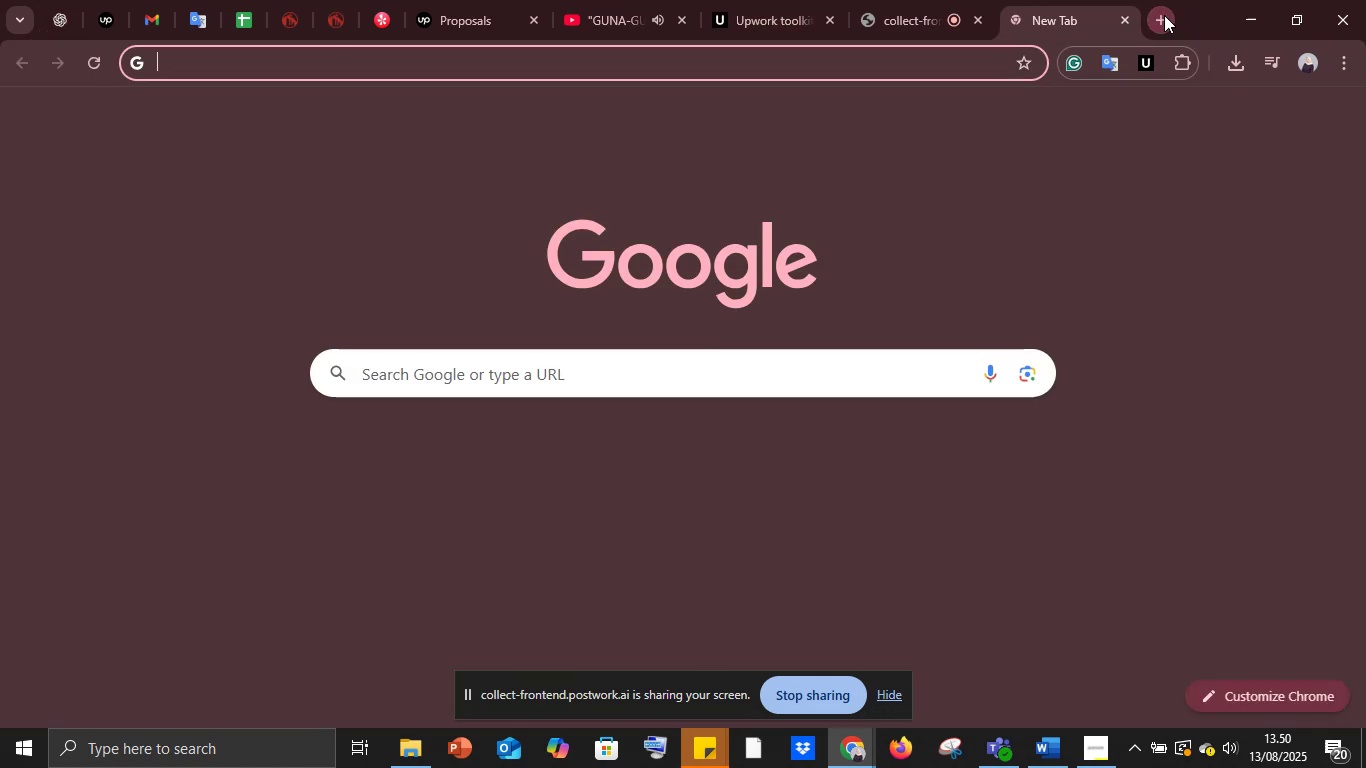 
type(ch)
 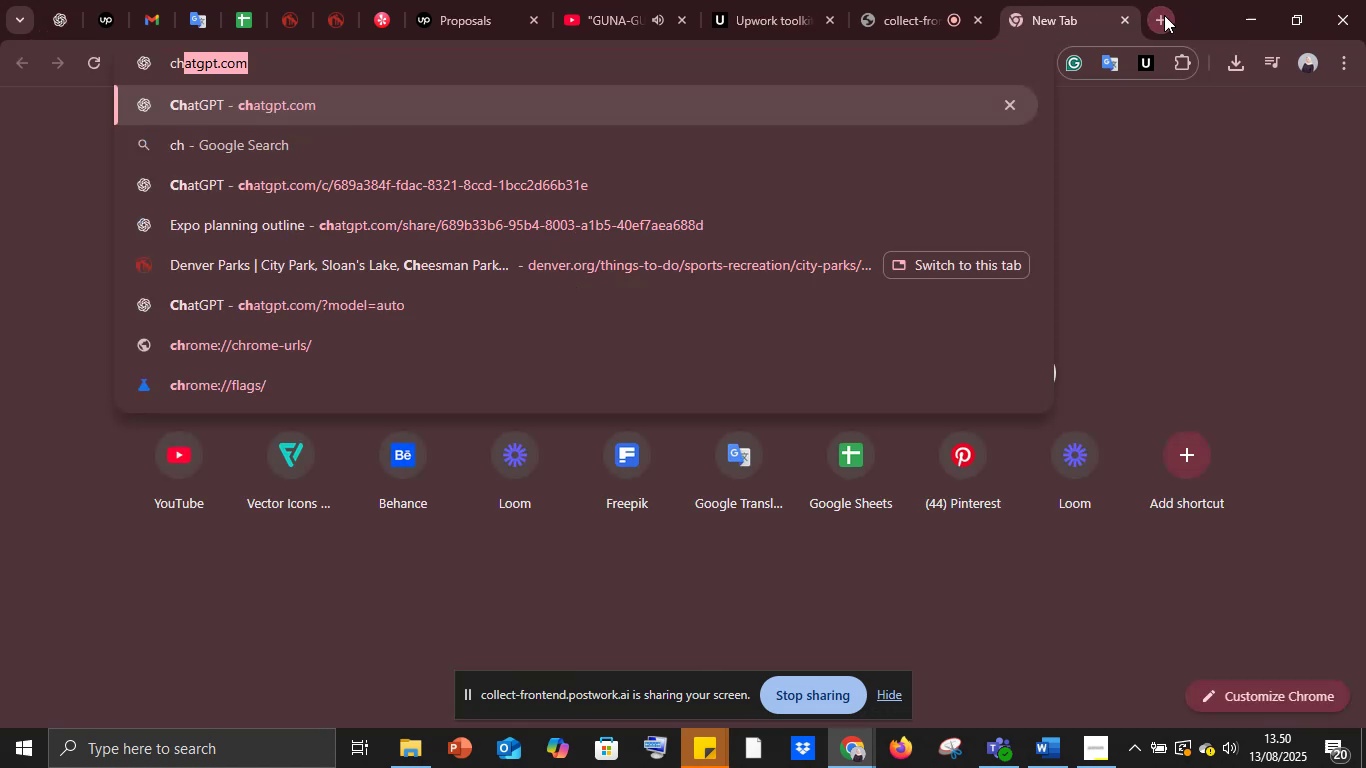 
key(Enter)
 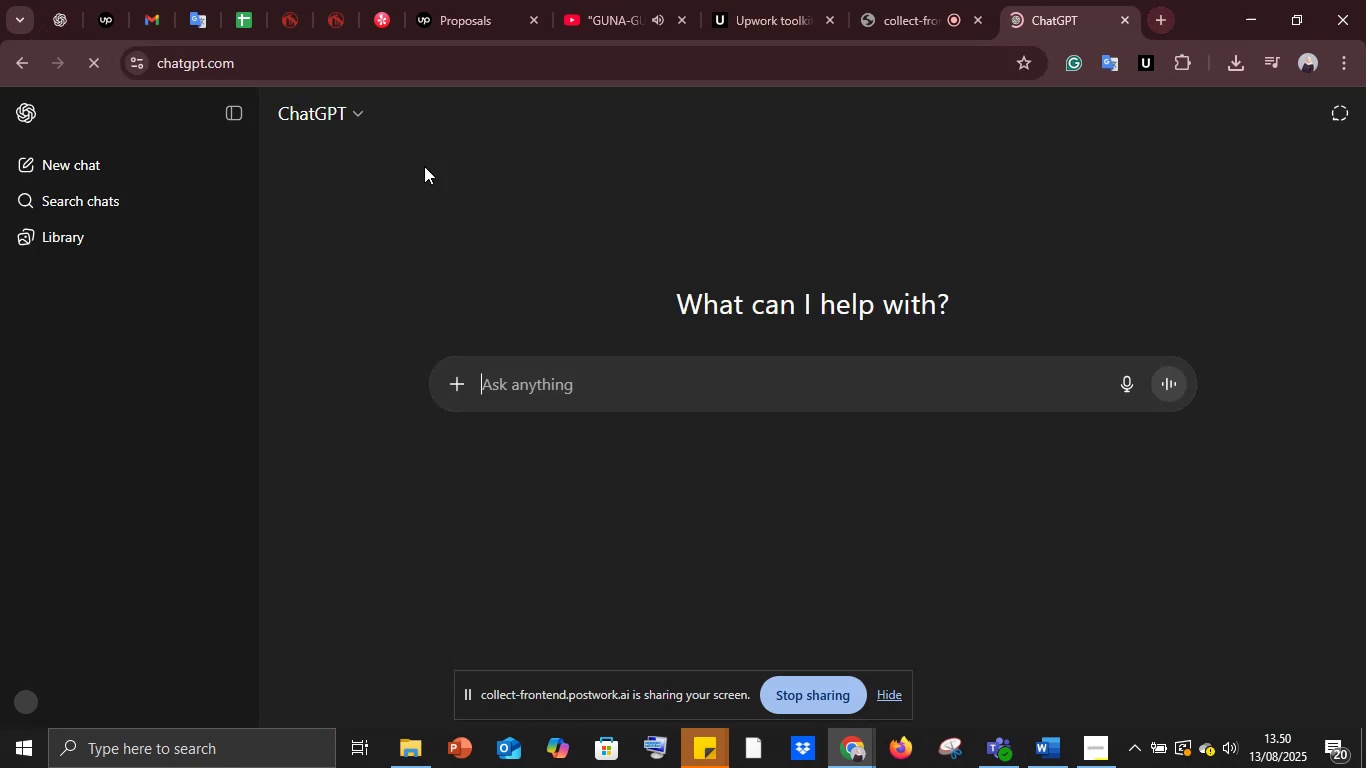 
mouse_move([95, 462])
 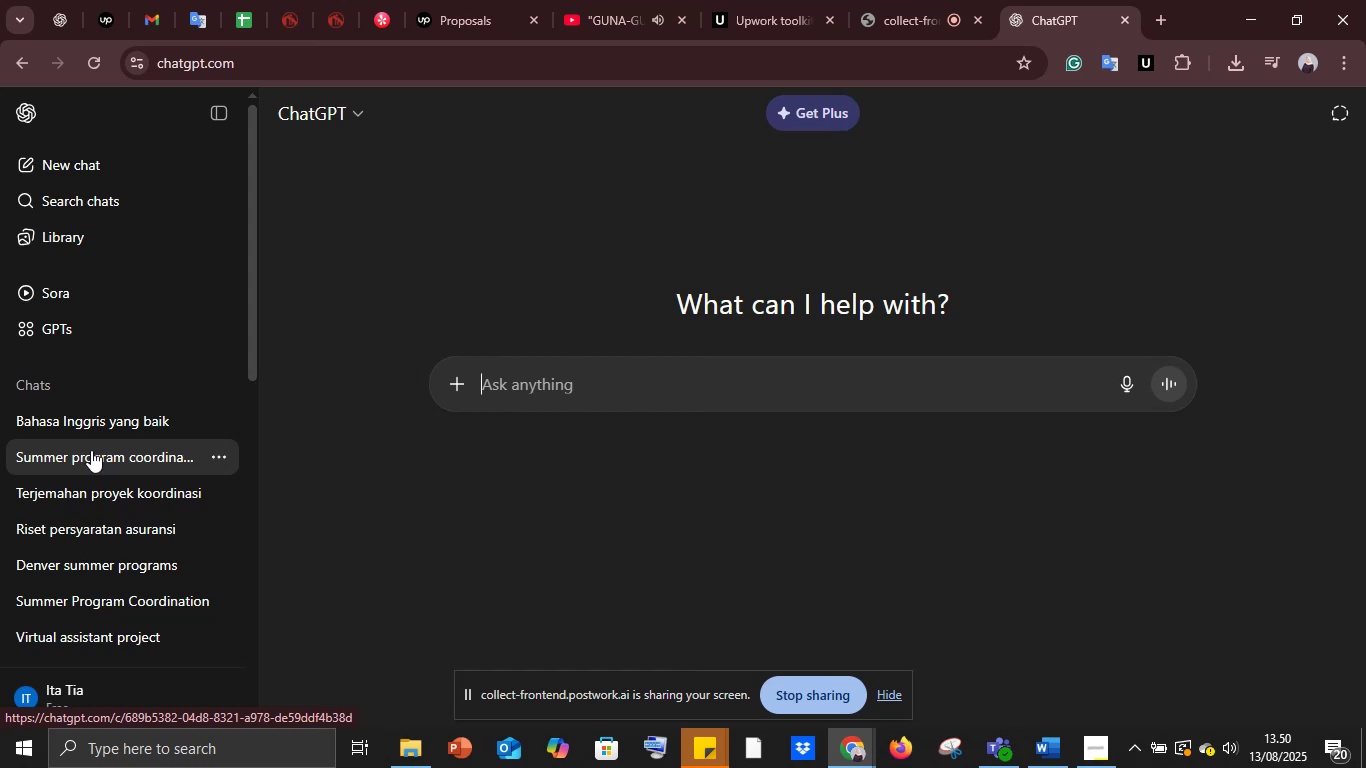 
left_click([91, 450])
 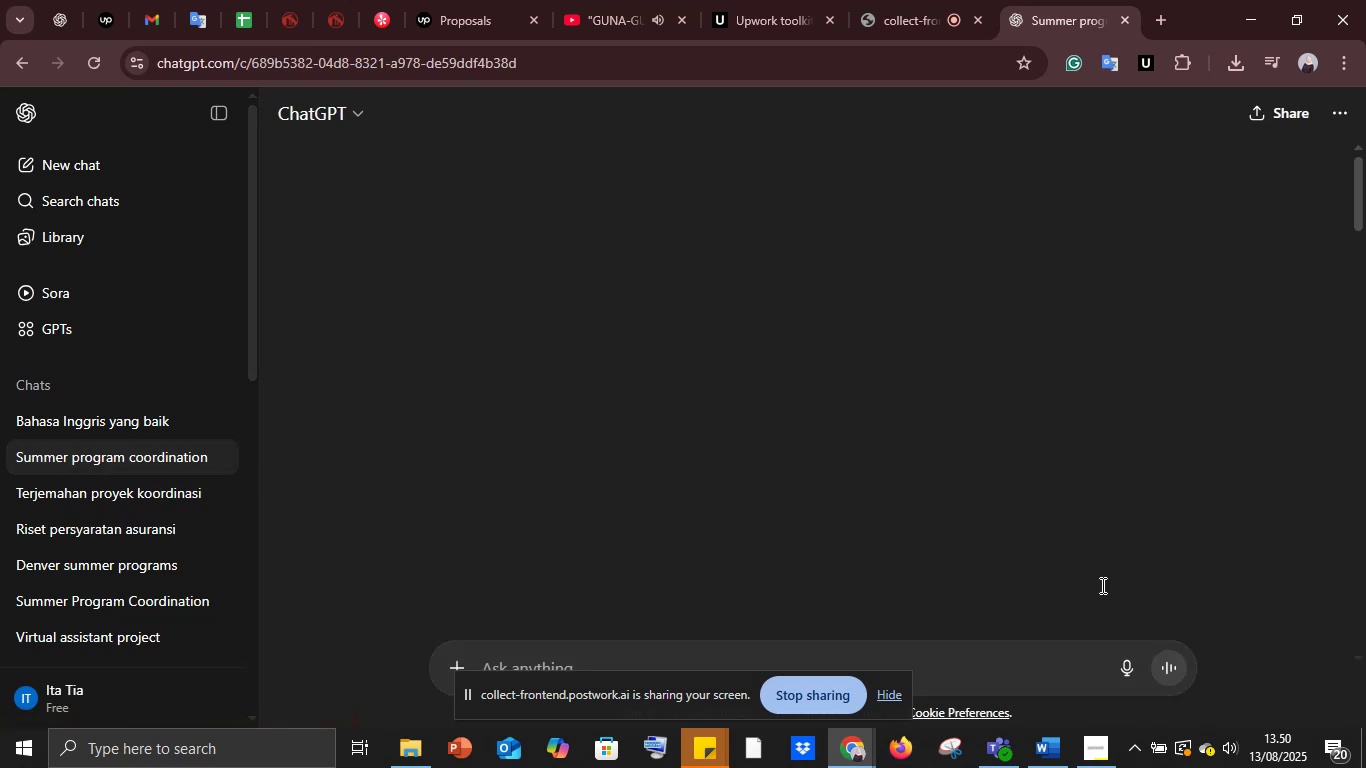 
left_click([1042, 762])
 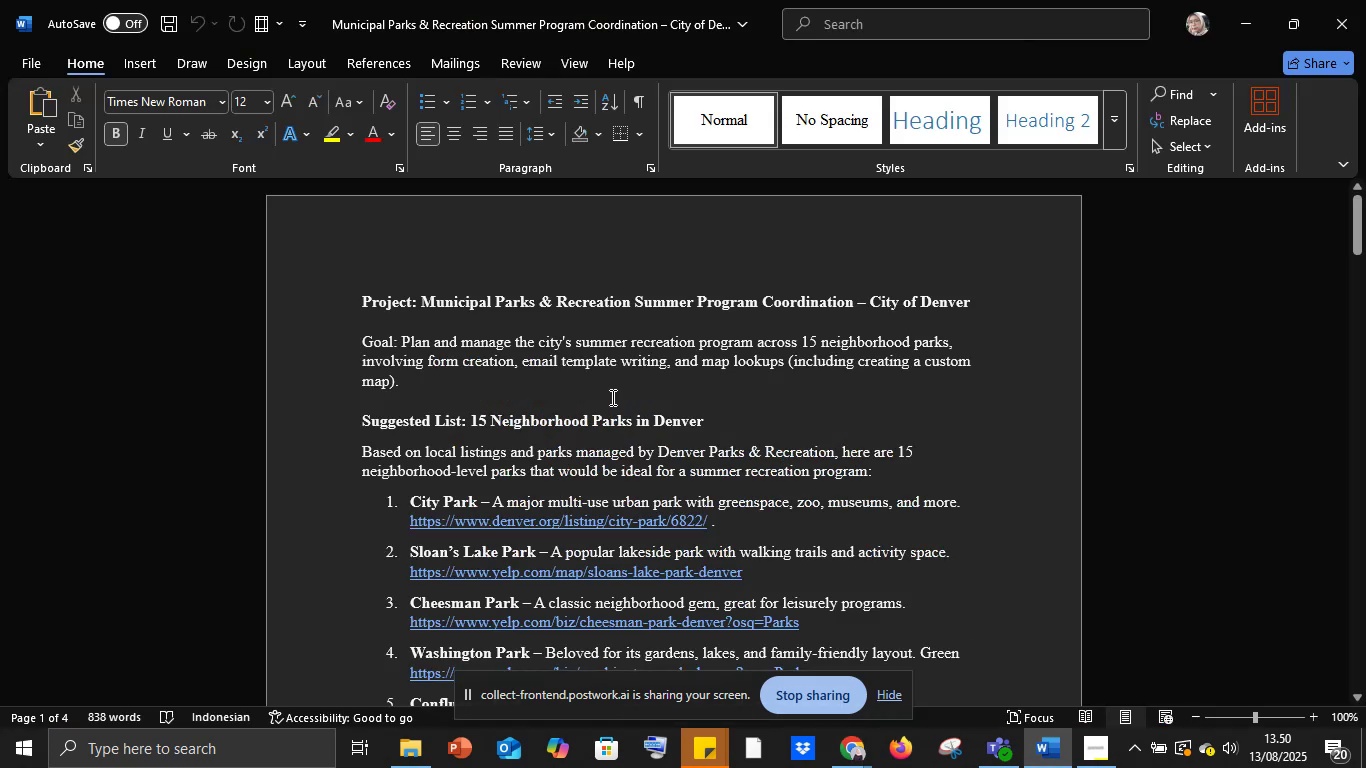 
scroll: coordinate [611, 397], scroll_direction: down, amount: 3.0
 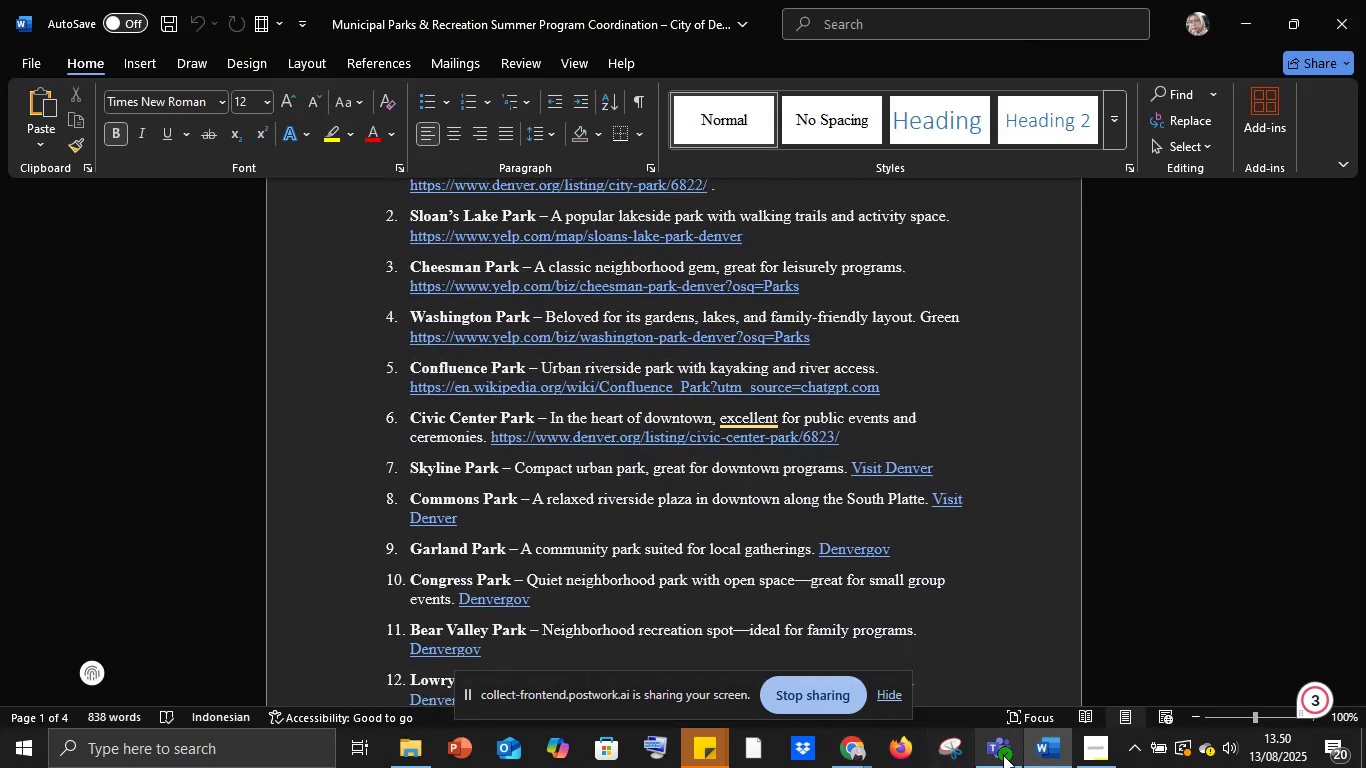 
left_click([849, 750])
 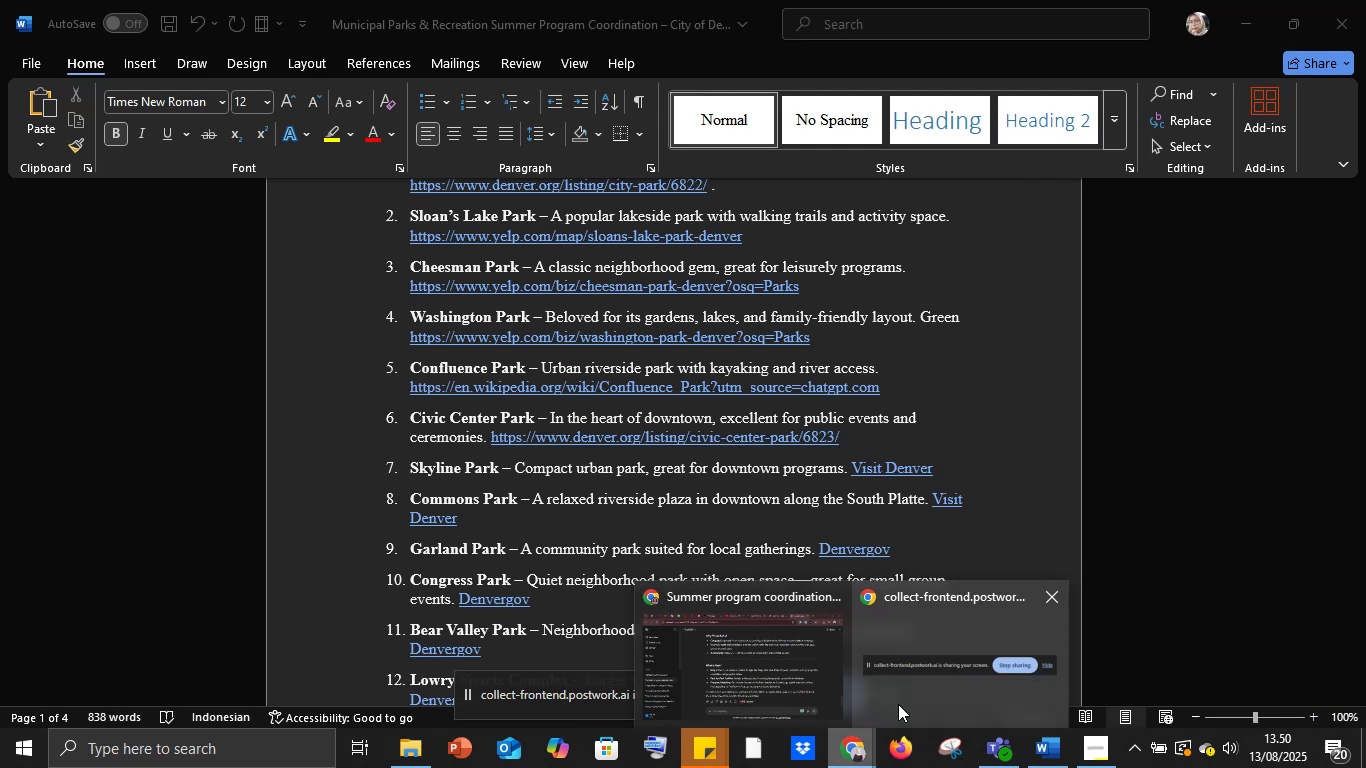 
left_click([775, 710])
 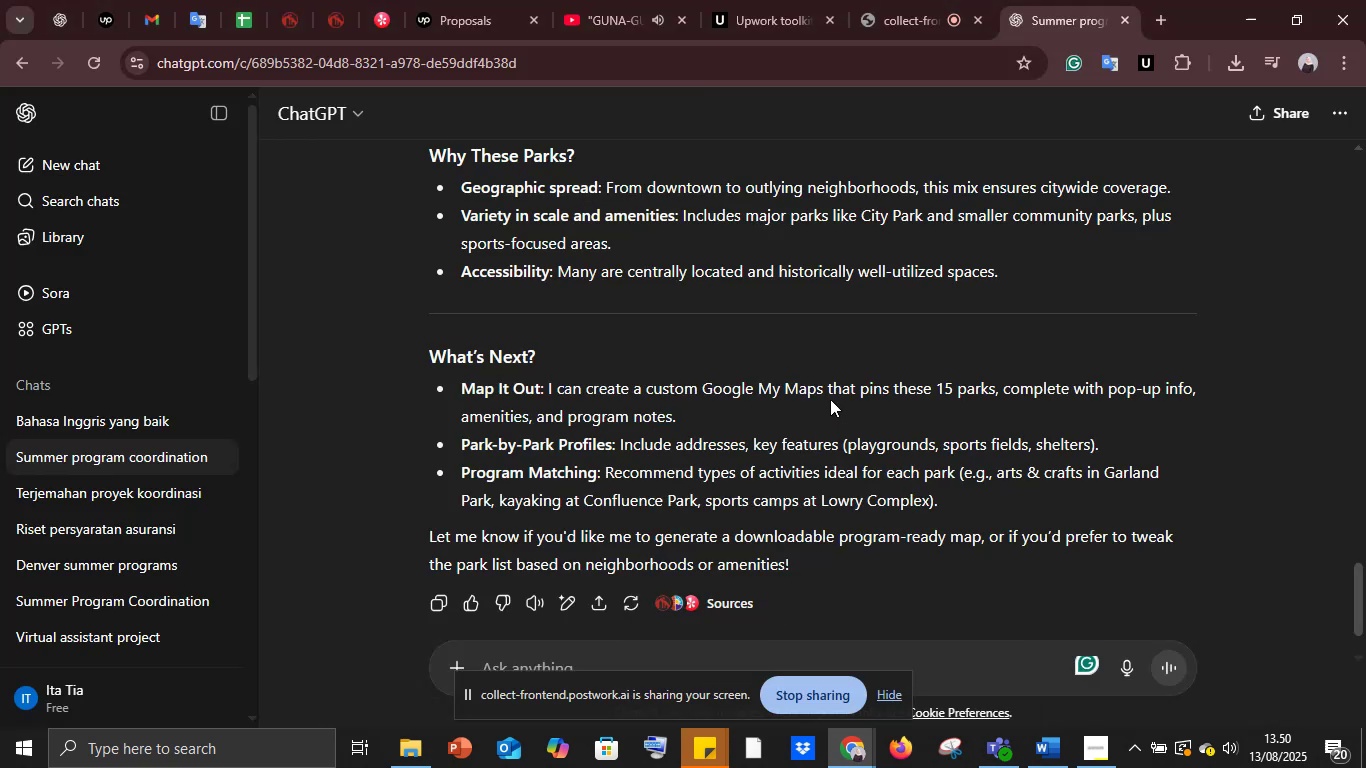 
scroll: coordinate [830, 399], scroll_direction: up, amount: 7.0
 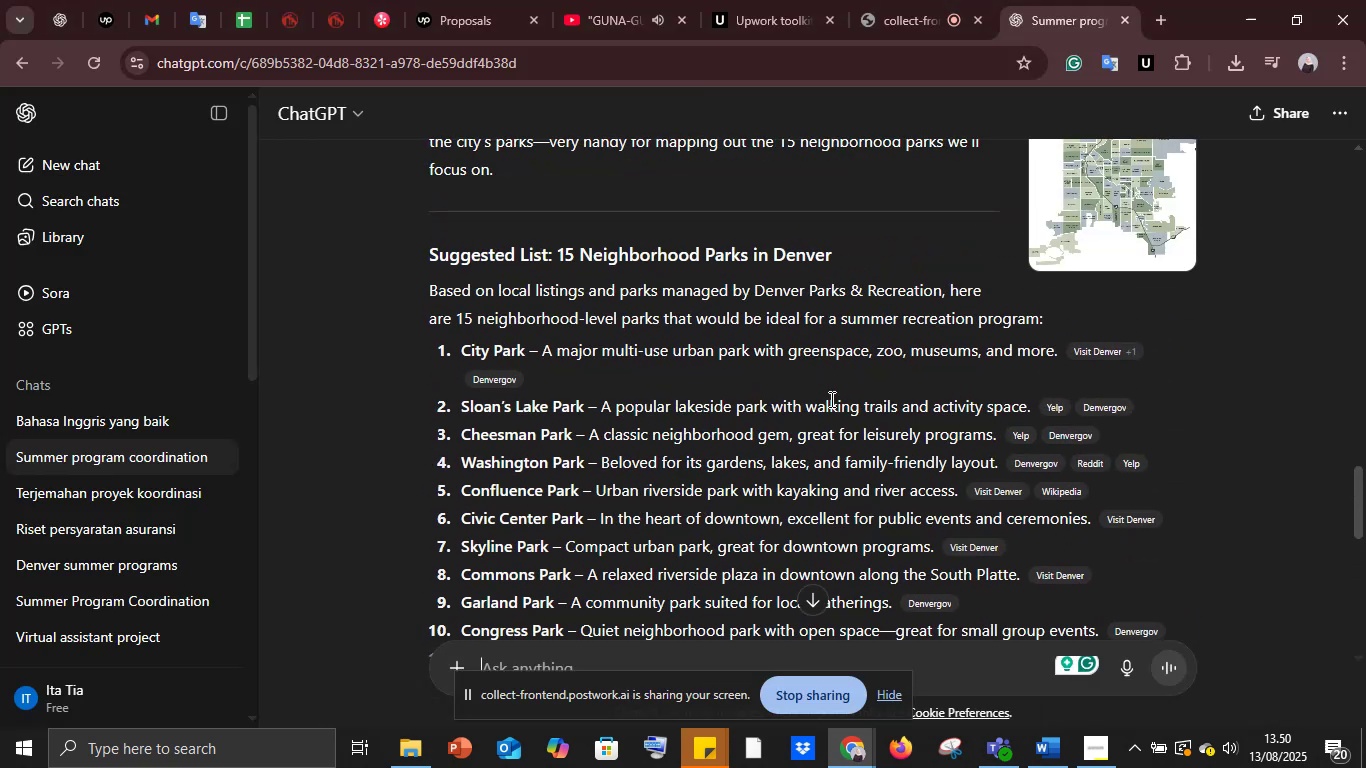 
scroll: coordinate [830, 399], scroll_direction: down, amount: 2.0
 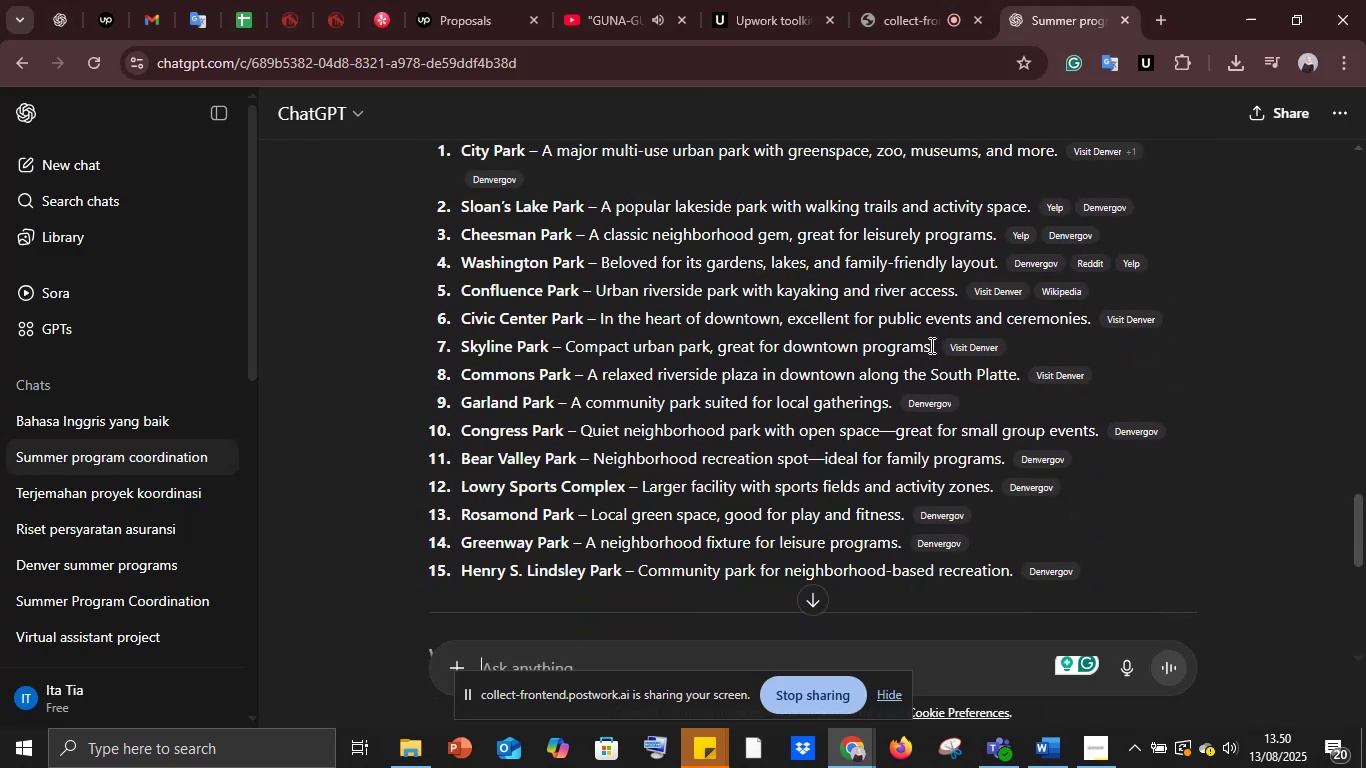 
left_click([962, 349])
 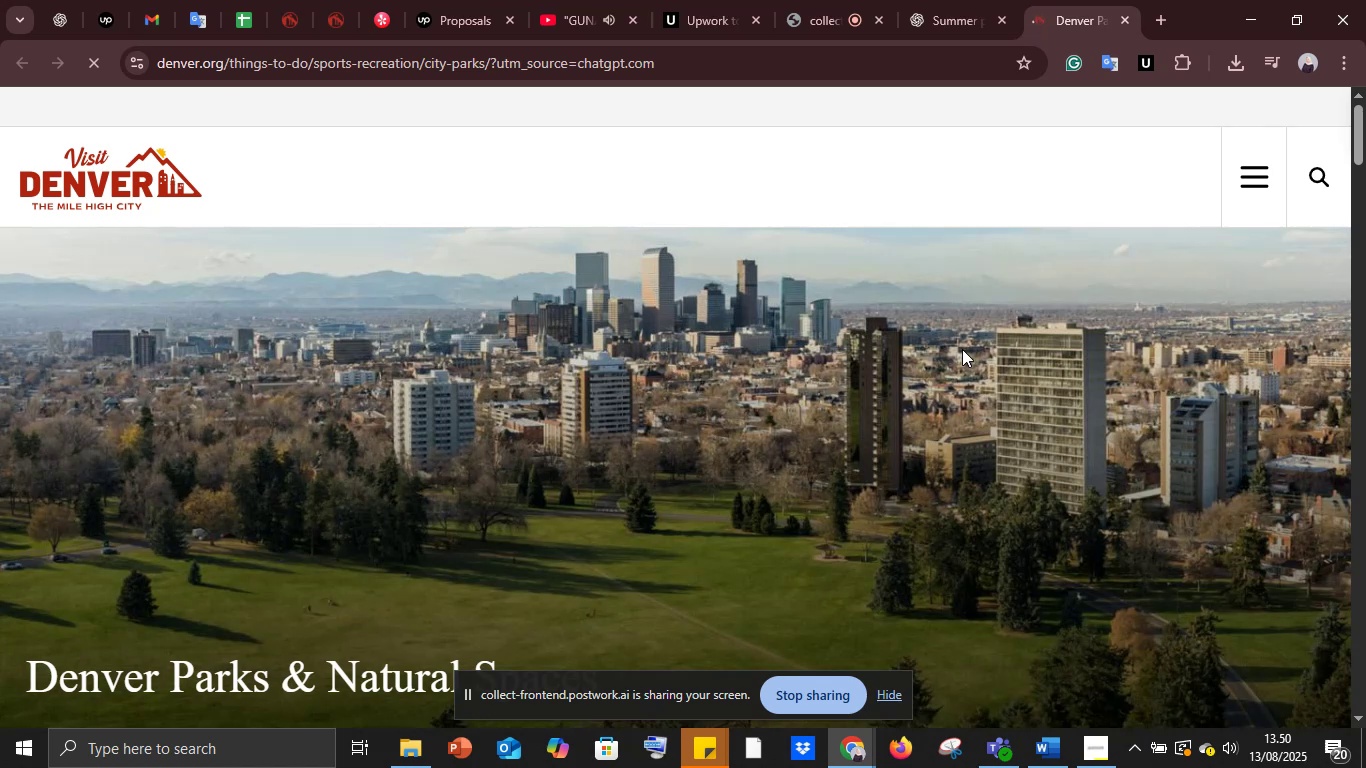 
wait(5.42)
 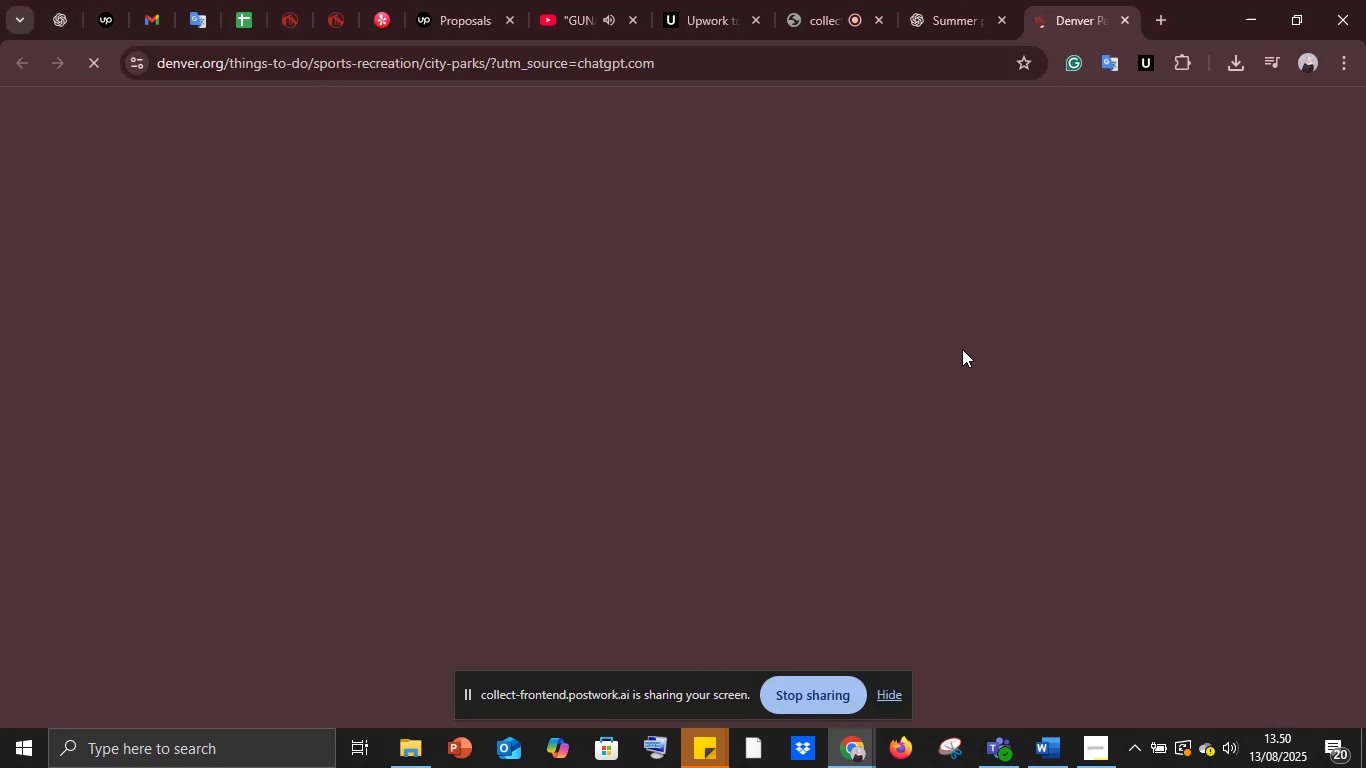 
scroll: coordinate [742, 411], scroll_direction: down, amount: 5.0
 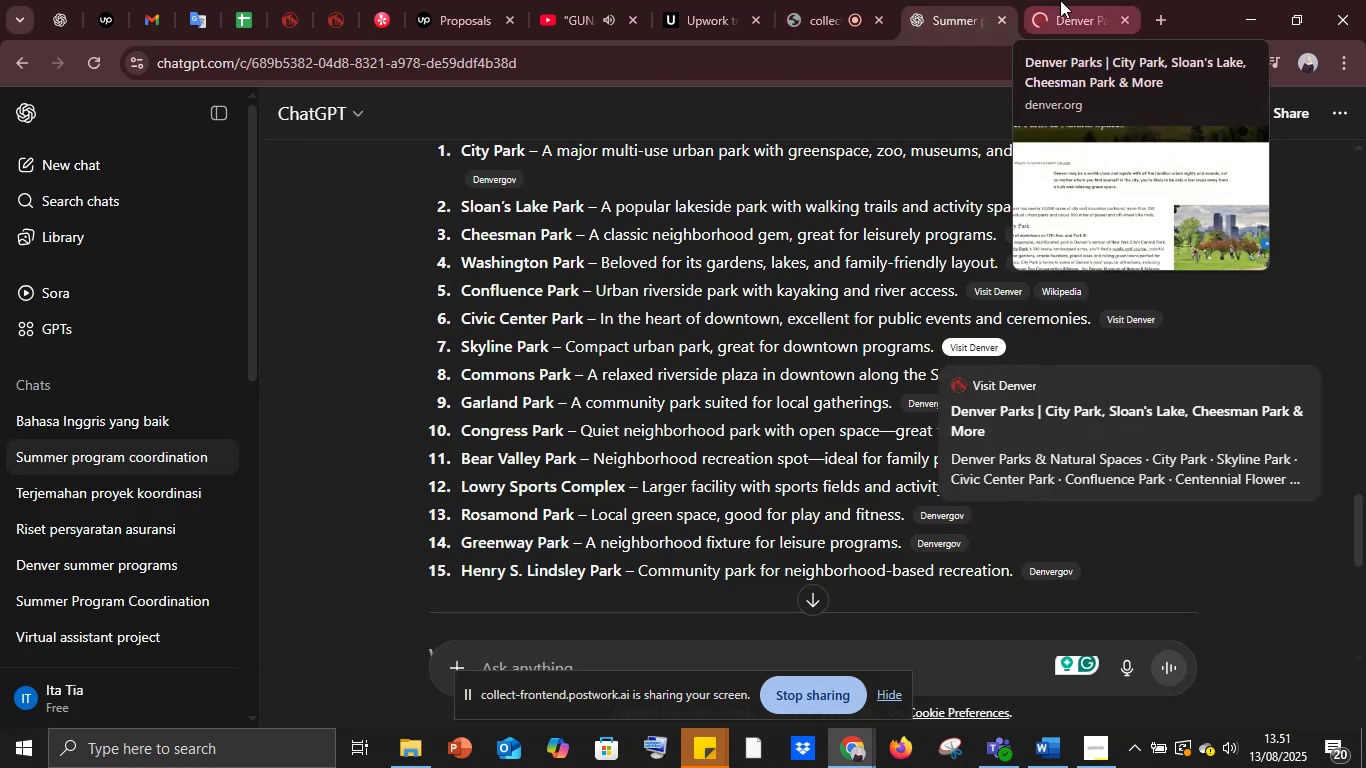 
left_click([1060, 0])
 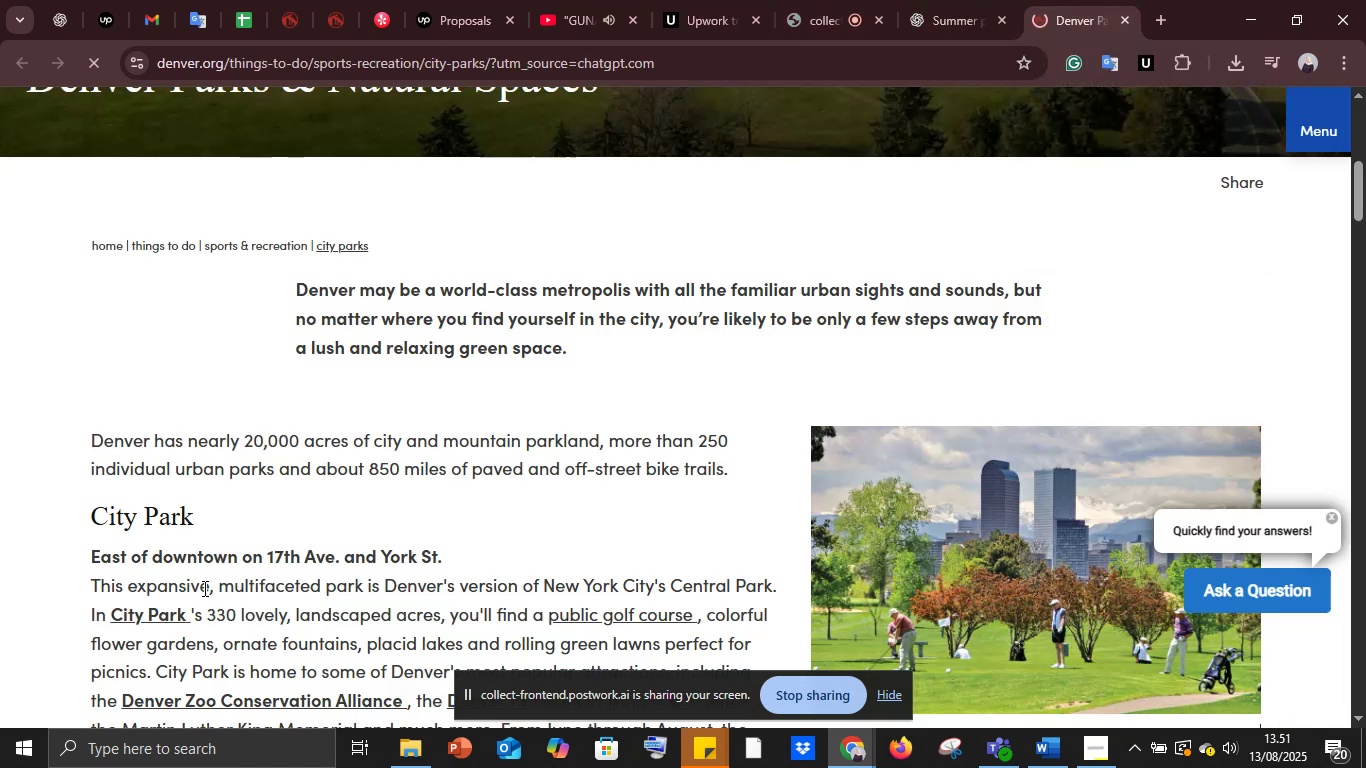 
scroll: coordinate [203, 589], scroll_direction: down, amount: 5.0
 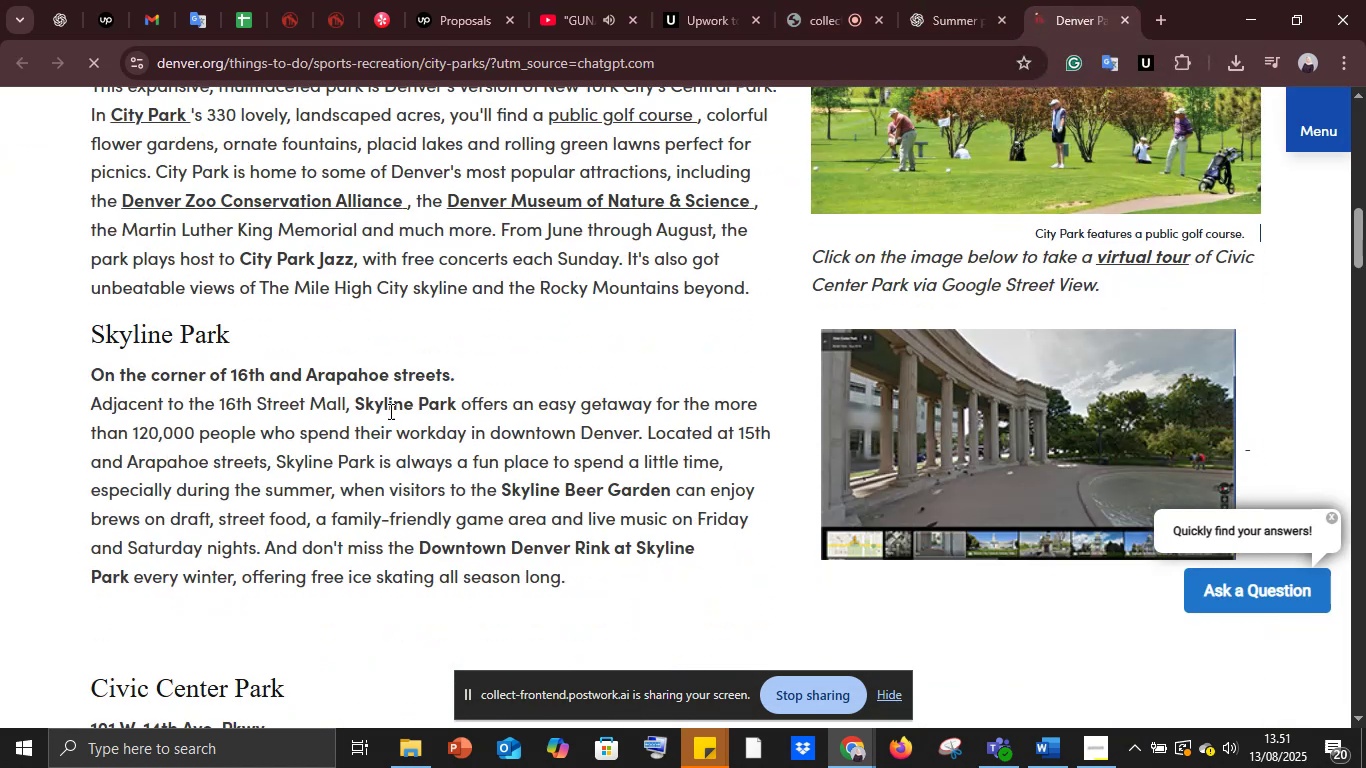 
left_click([390, 409])
 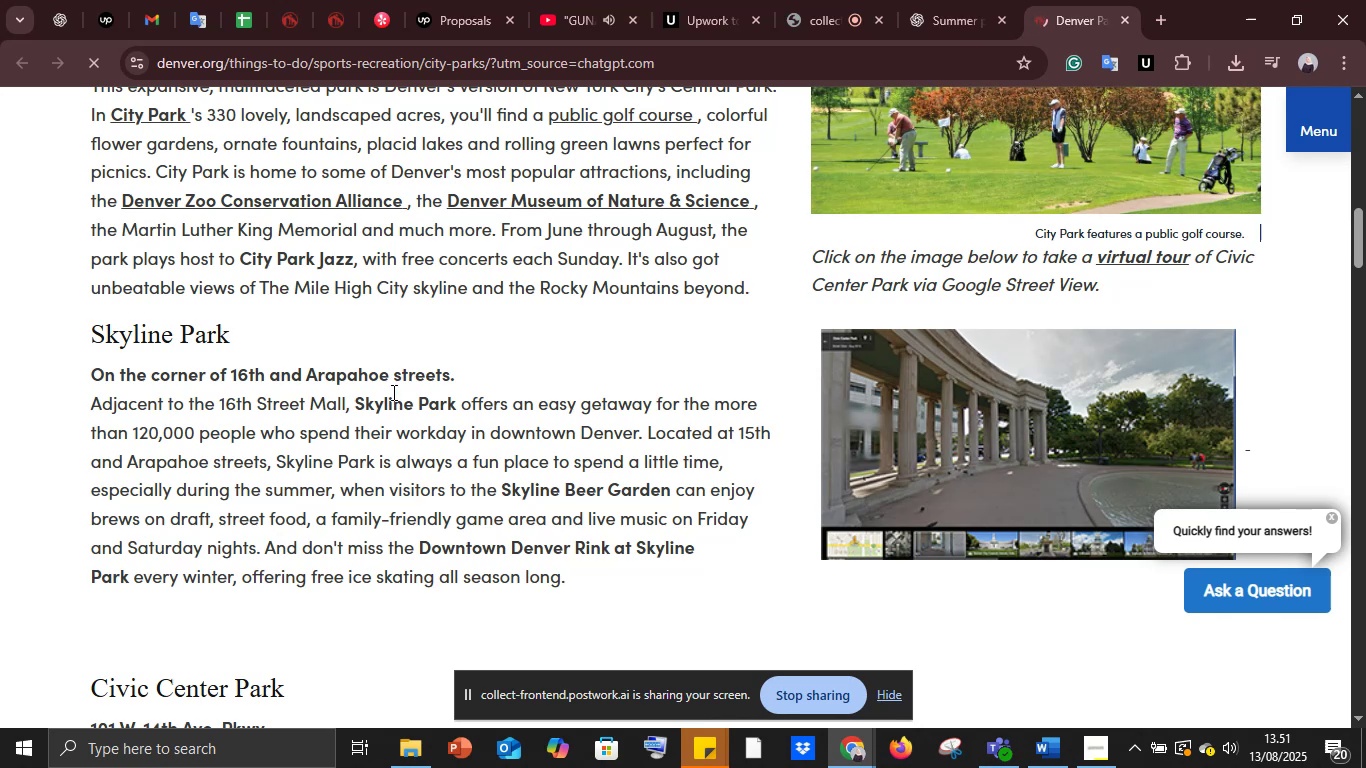 
left_click([392, 391])
 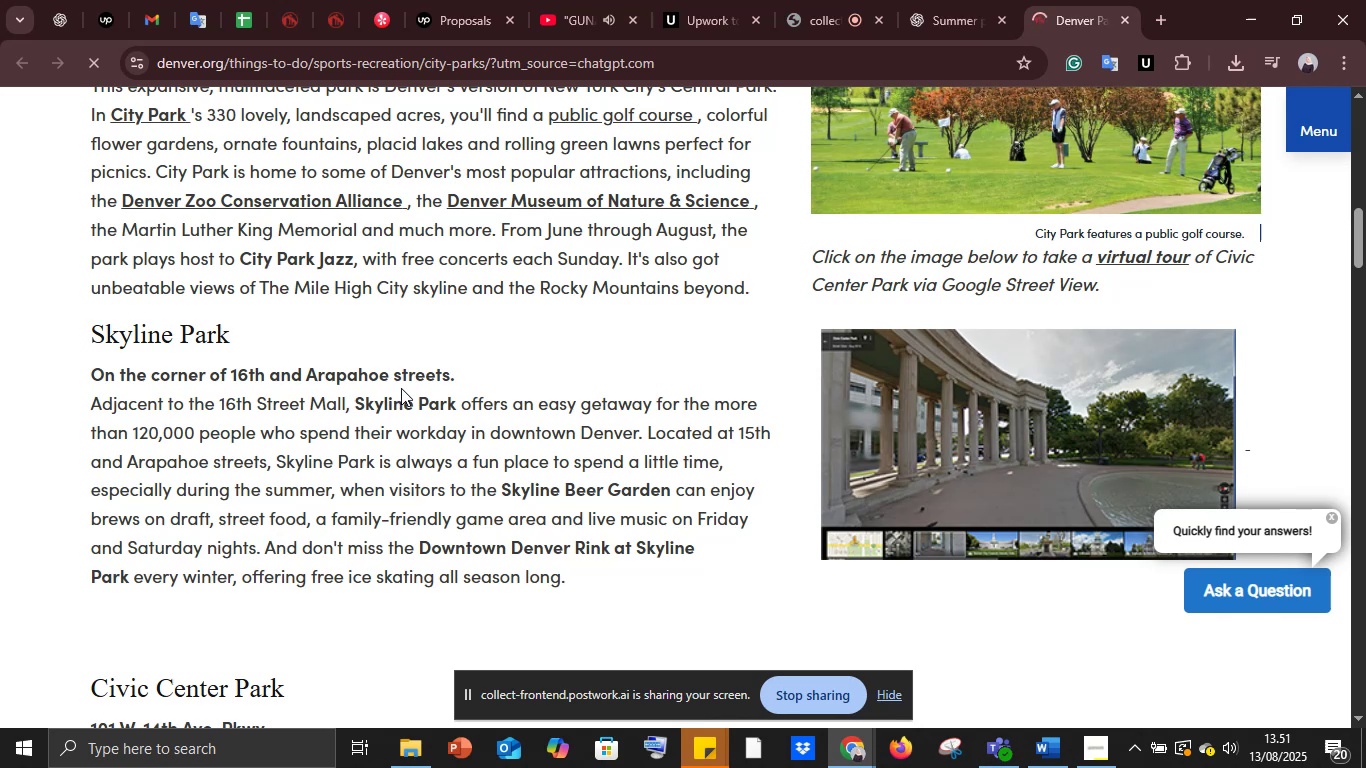 
left_click([401, 388])
 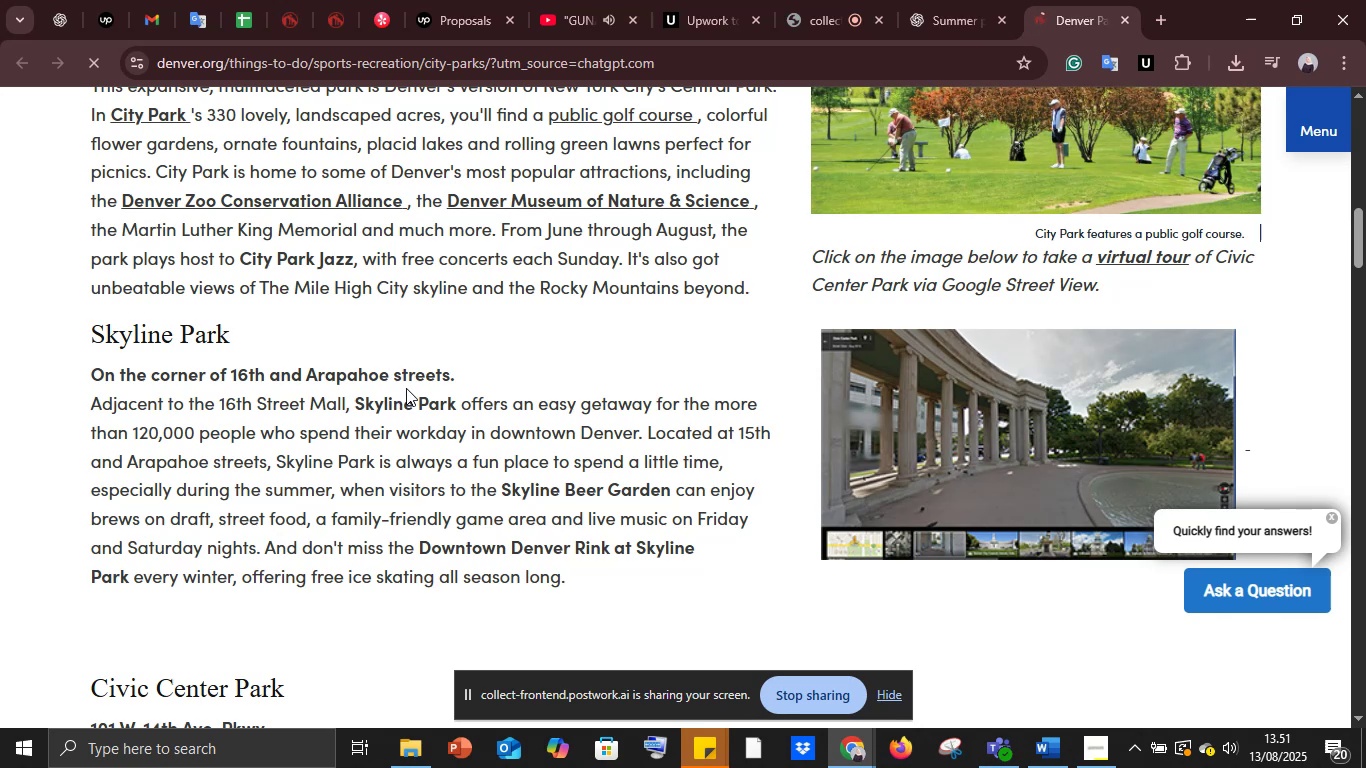 
double_click([406, 388])
 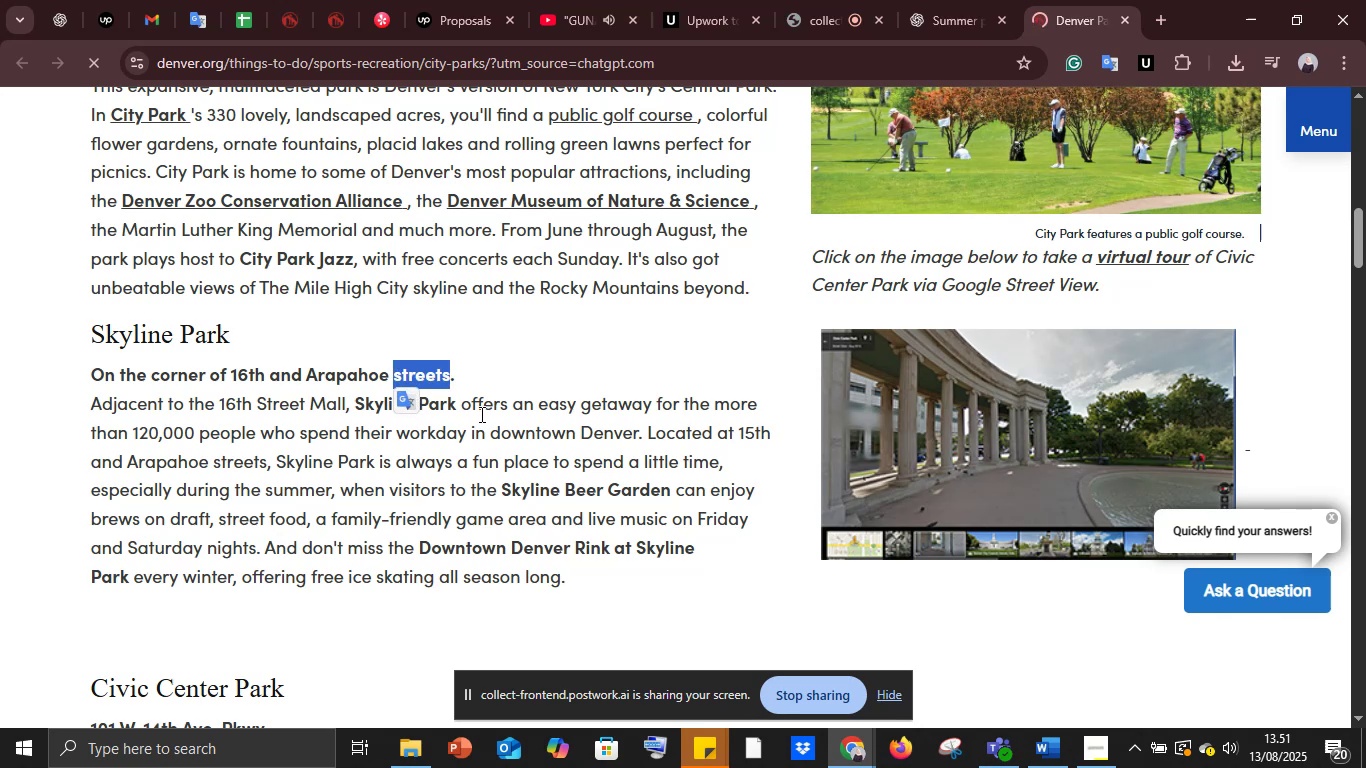 
left_click([480, 414])
 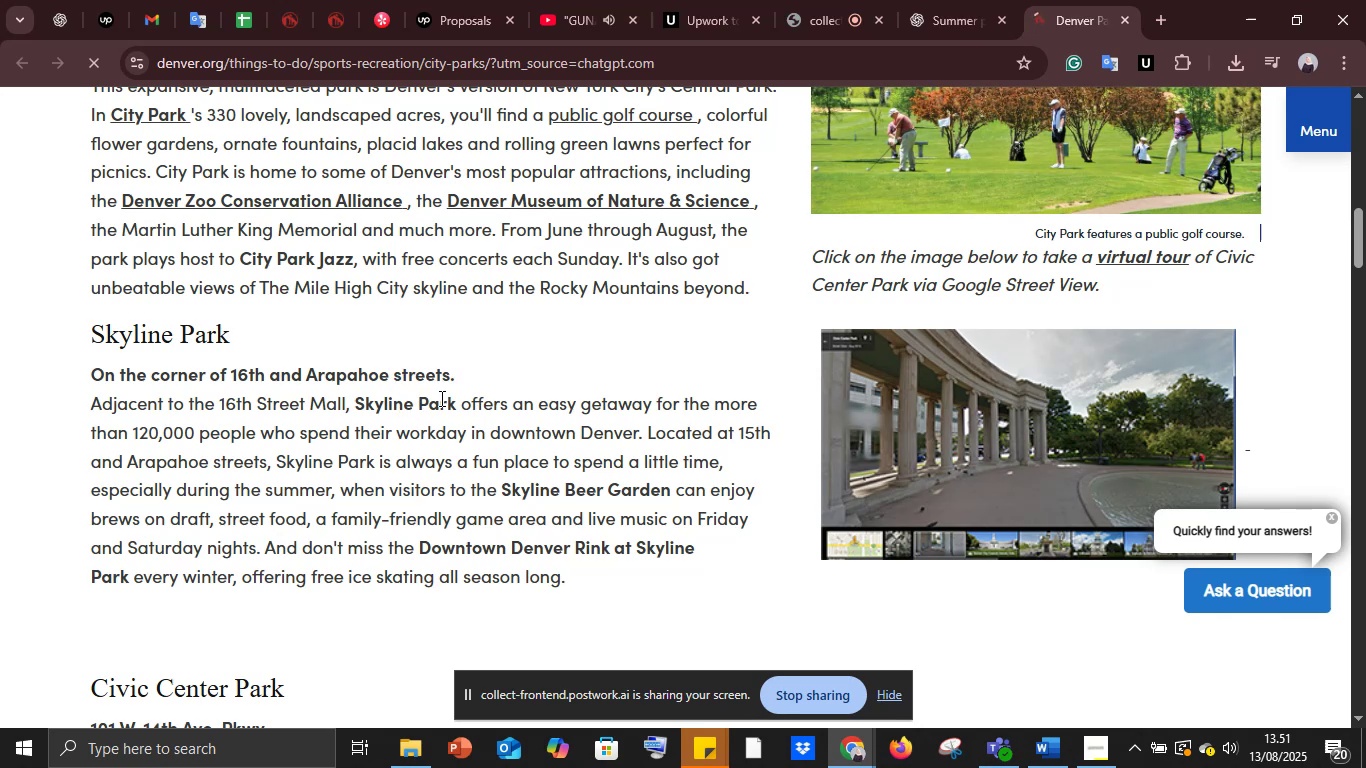 
left_click([439, 397])
 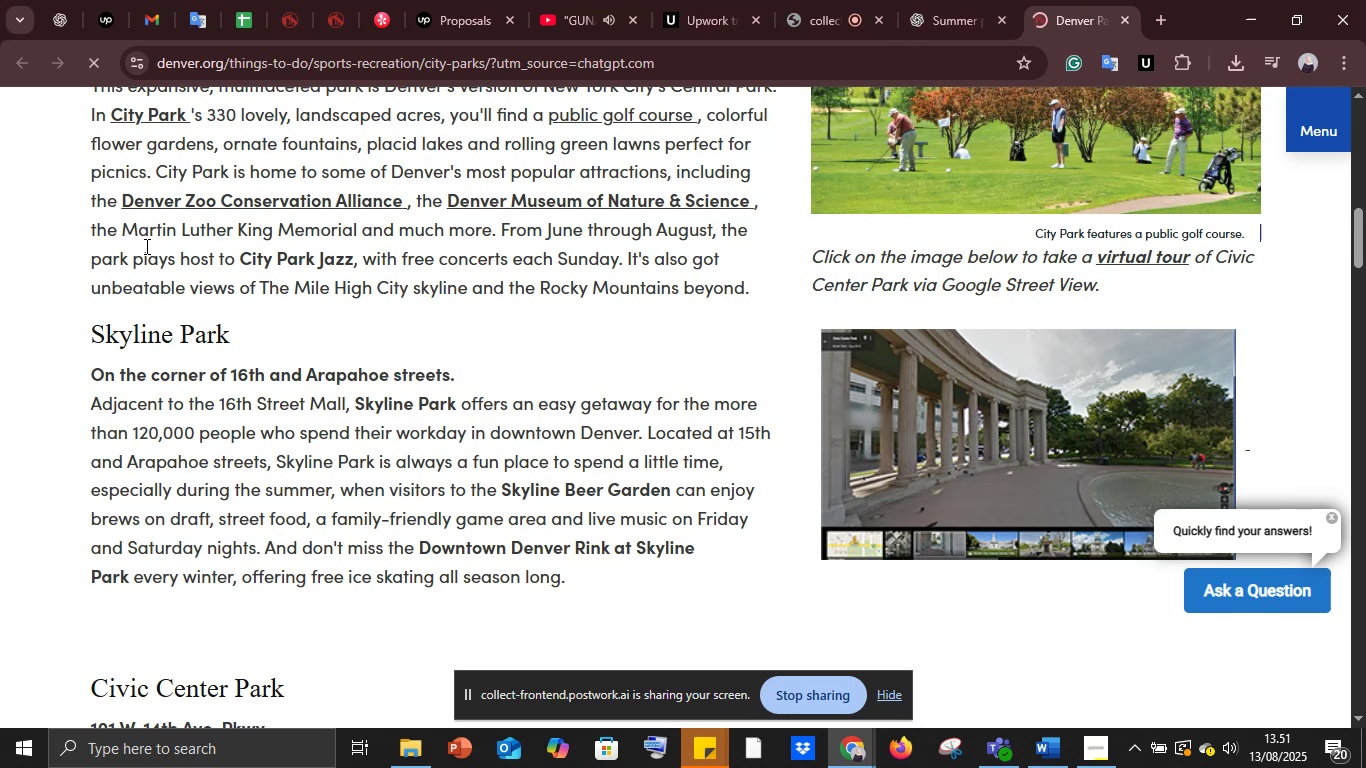 
left_click_drag(start_coordinate=[68, 342], to_coordinate=[273, 335])
 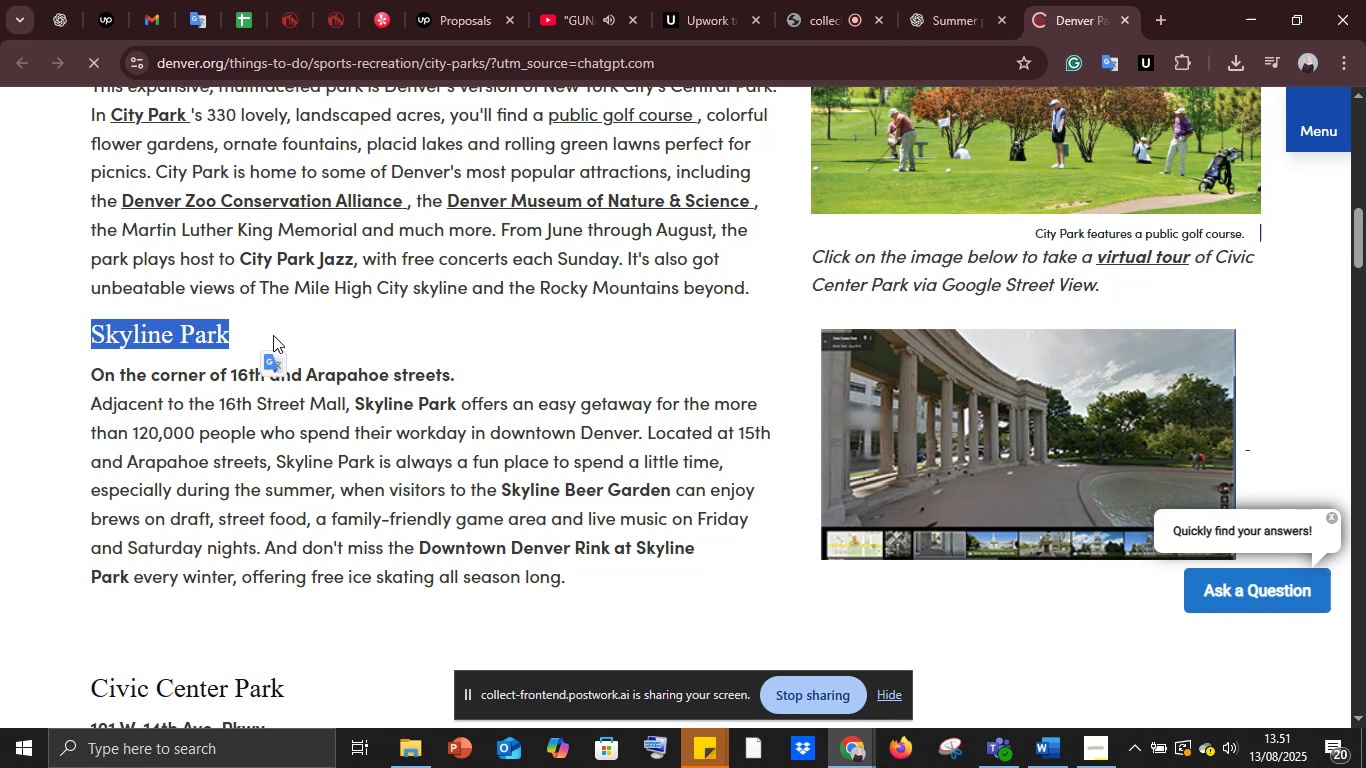 
key(Control+C)
 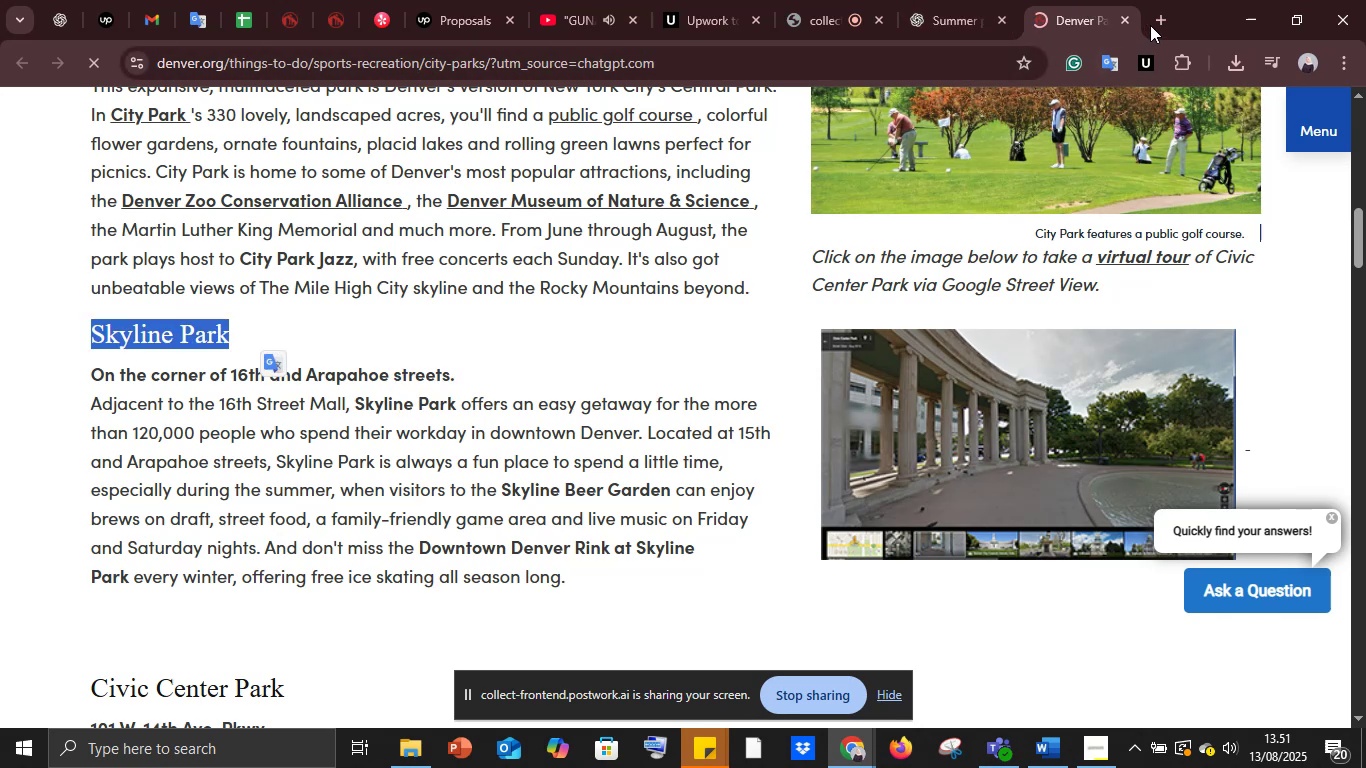 
left_click([1153, 23])
 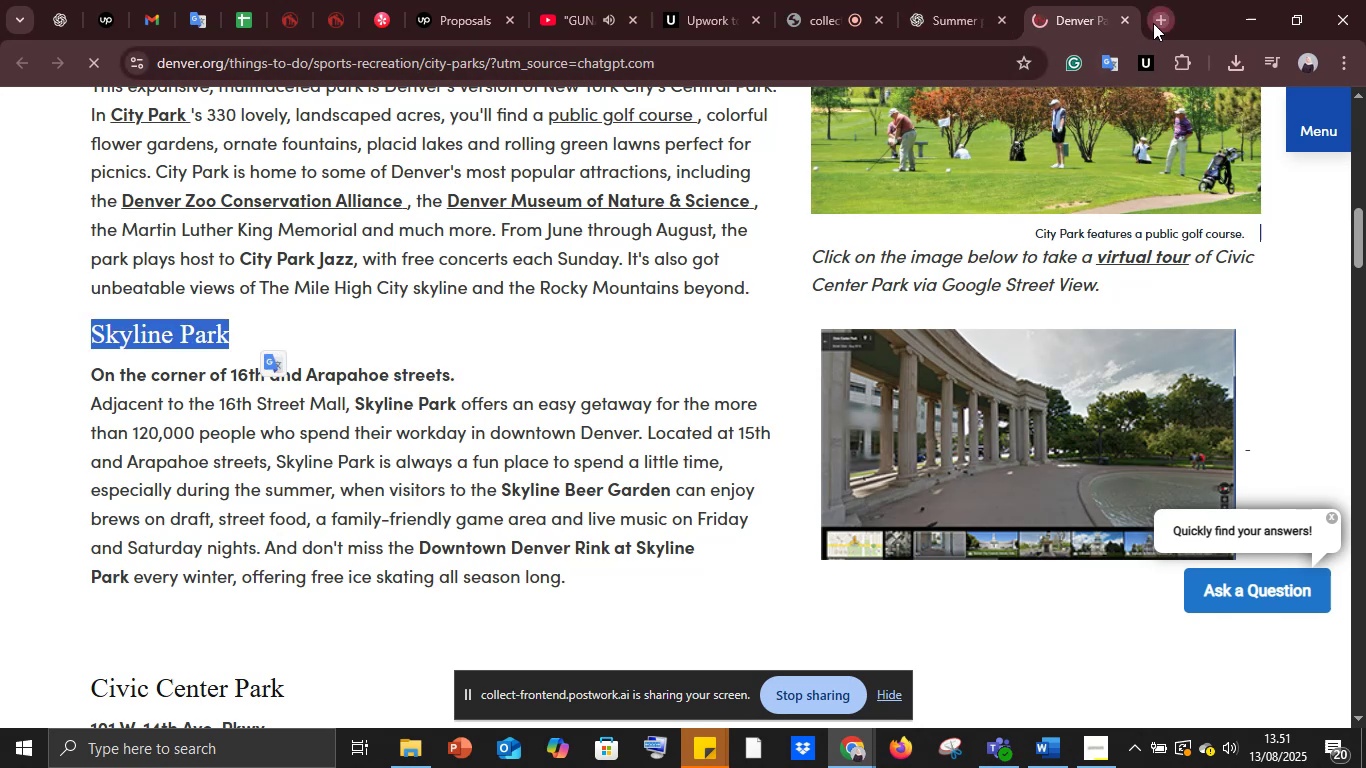 
key(Control+V)
 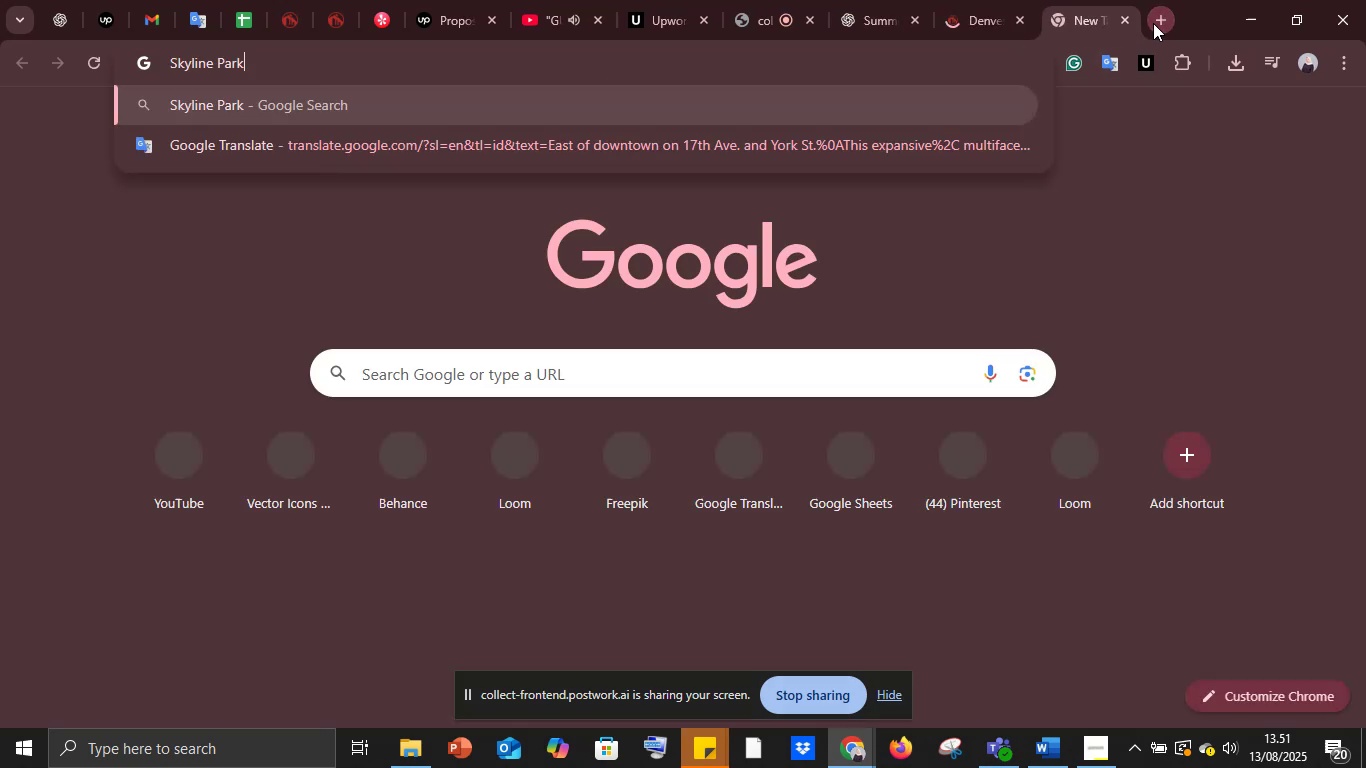 
key(Enter)
 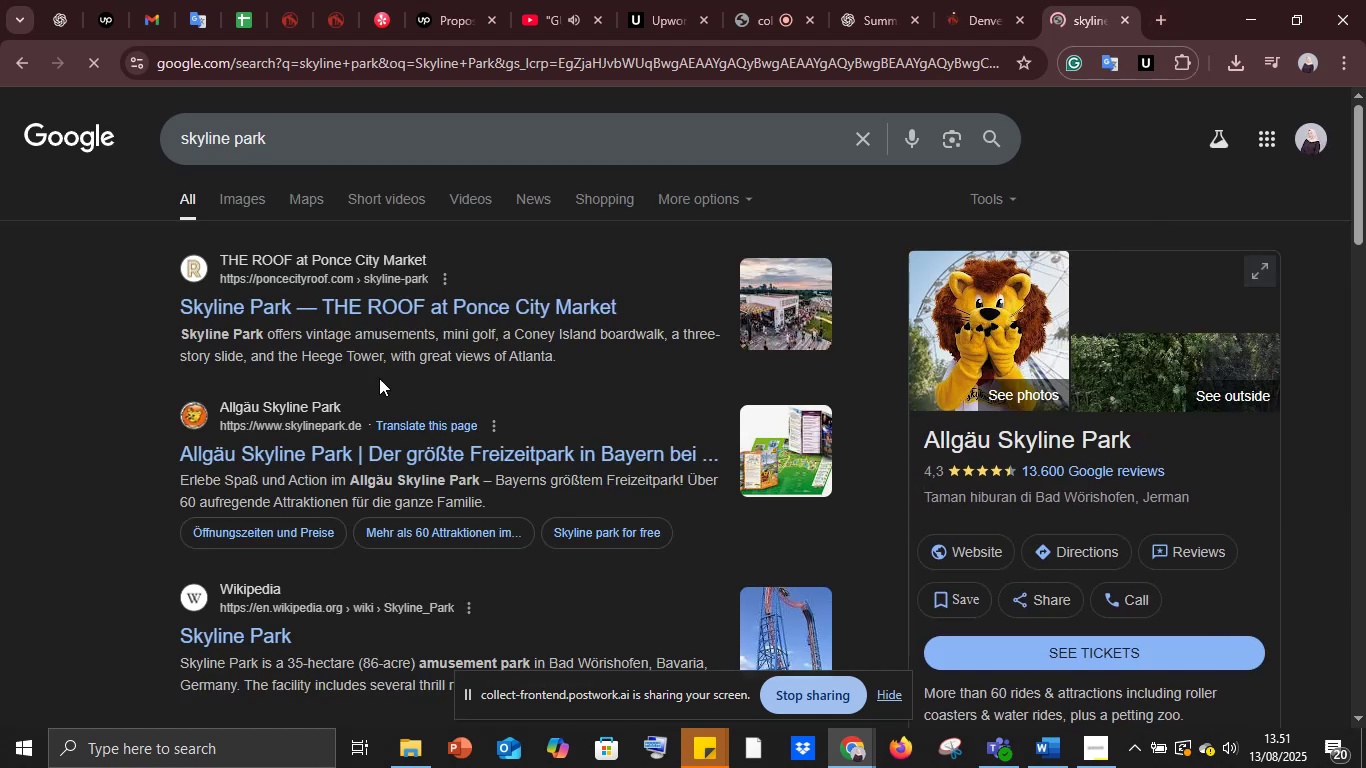 
right_click([415, 306])
 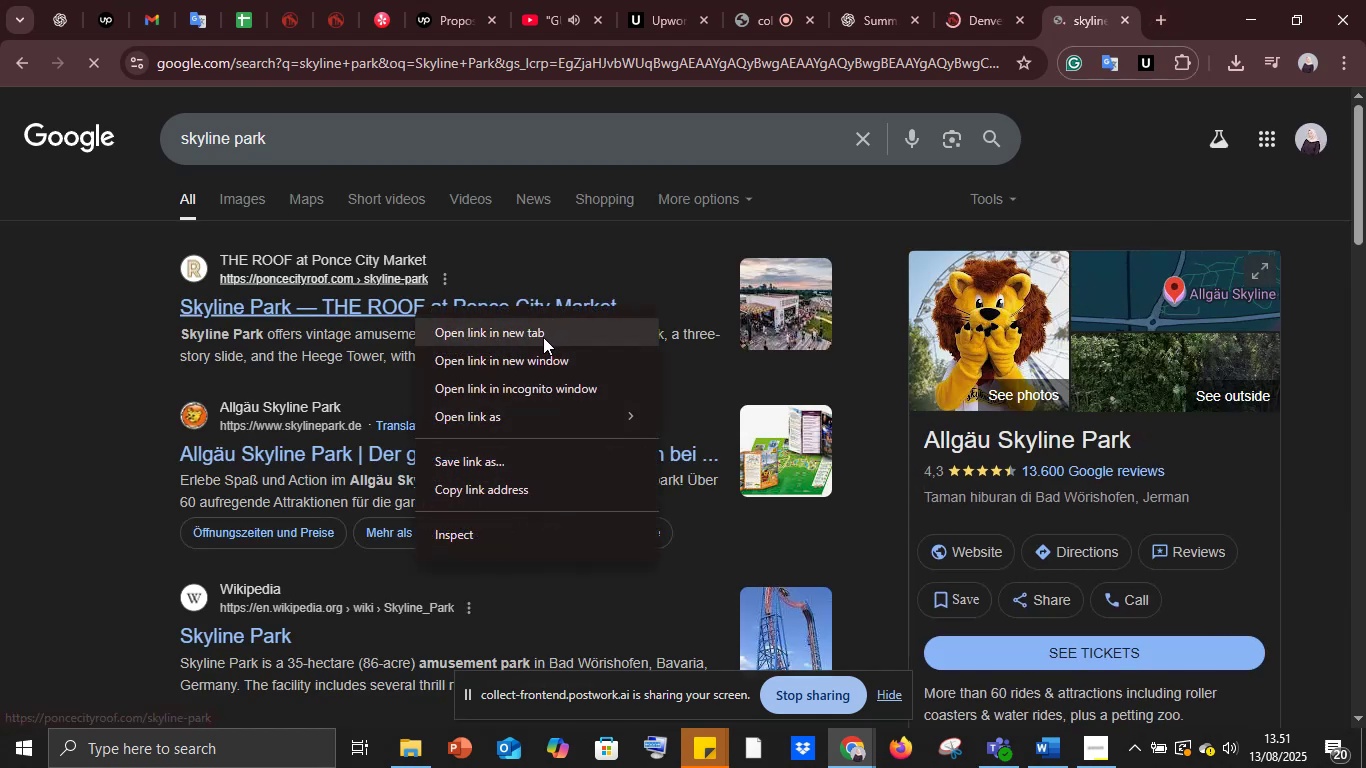 
left_click([541, 337])
 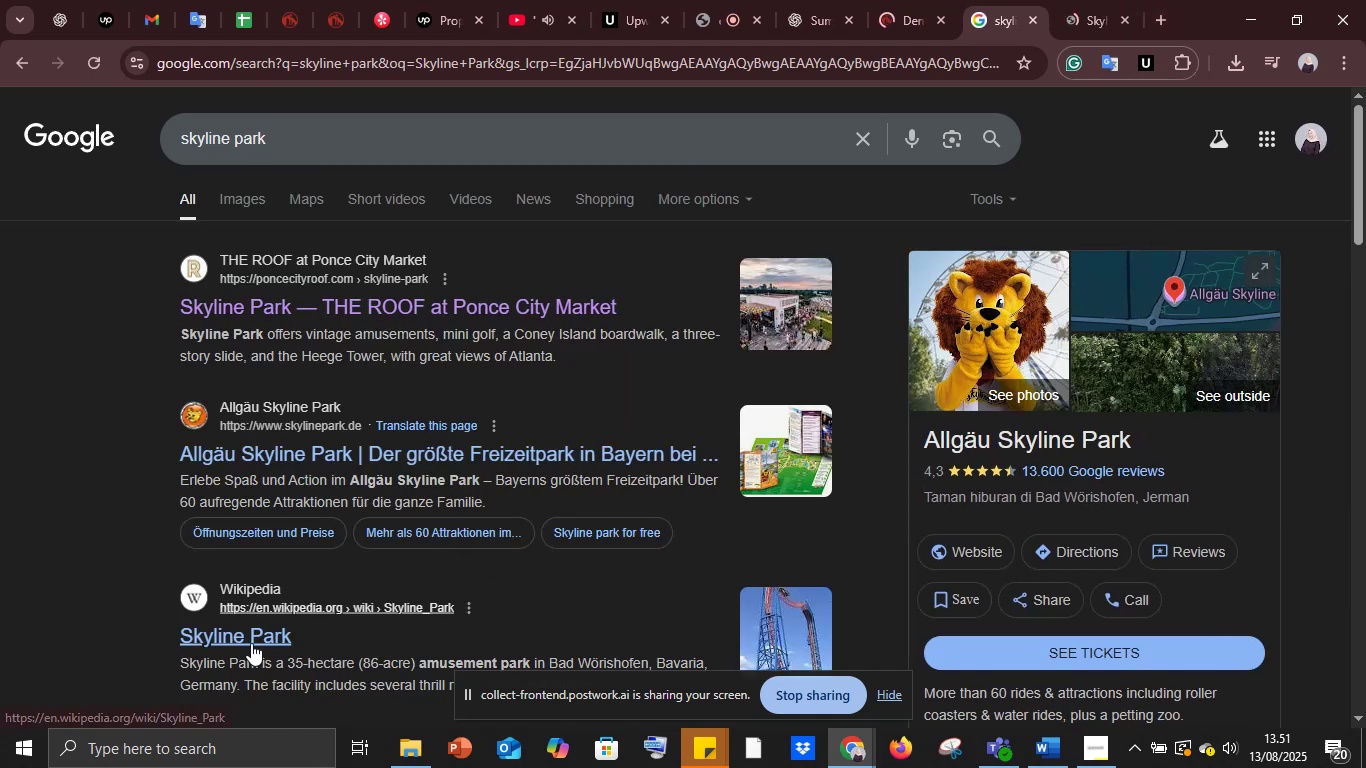 
right_click([251, 643])
 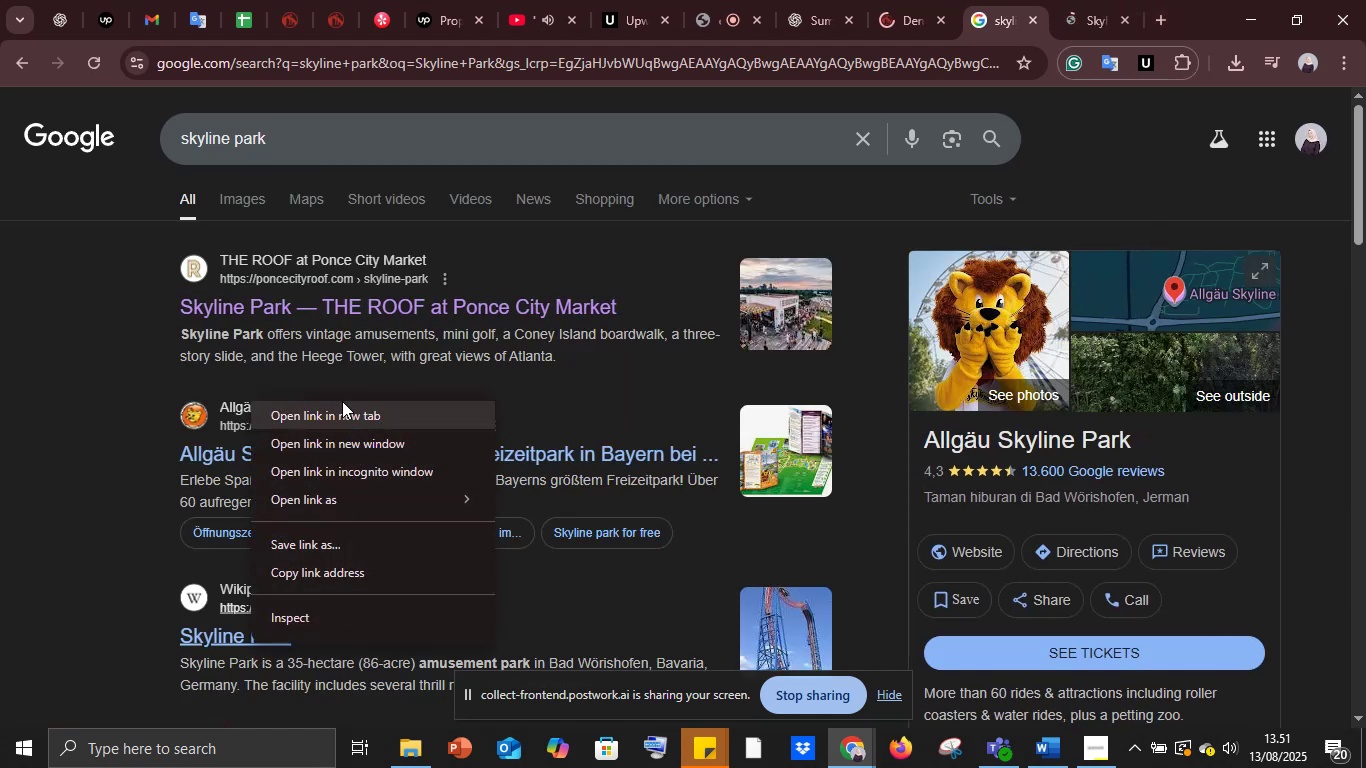 
left_click([336, 413])
 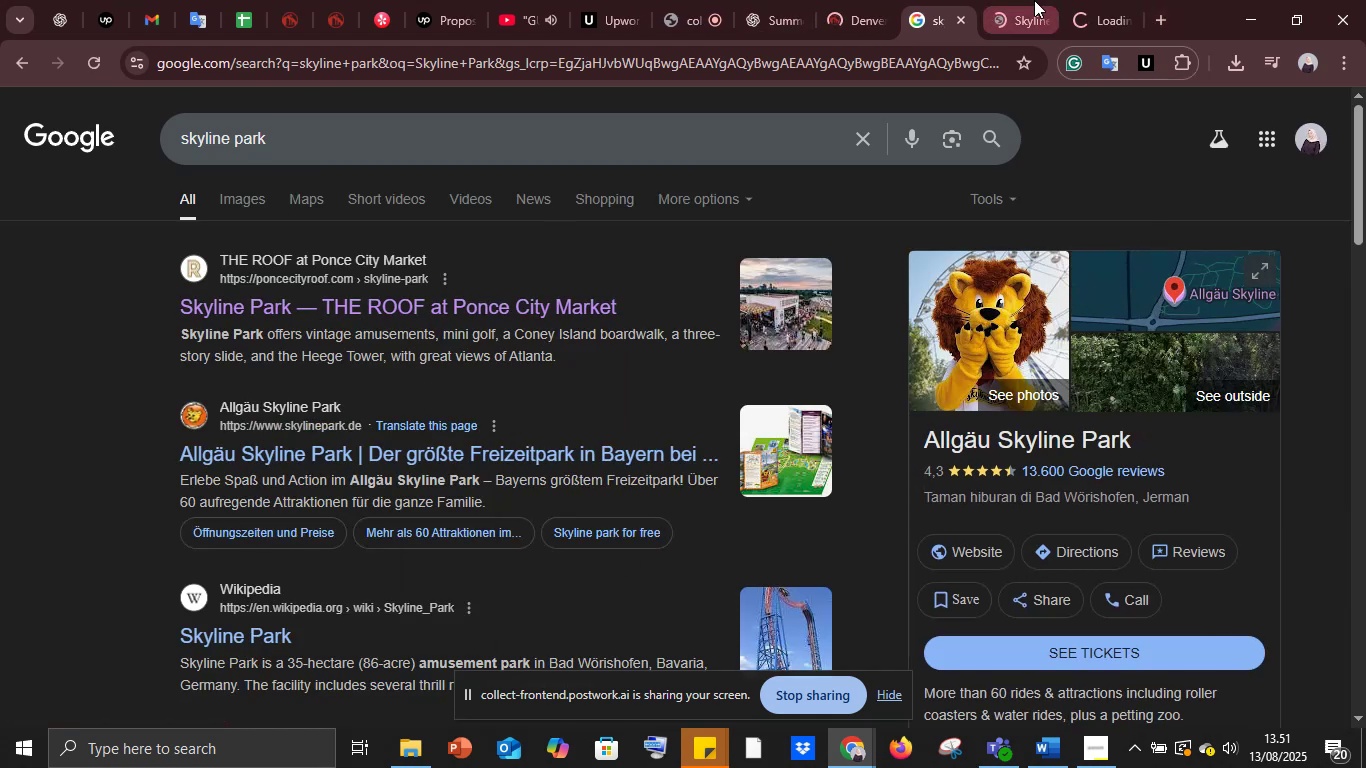 
left_click([1018, 0])
 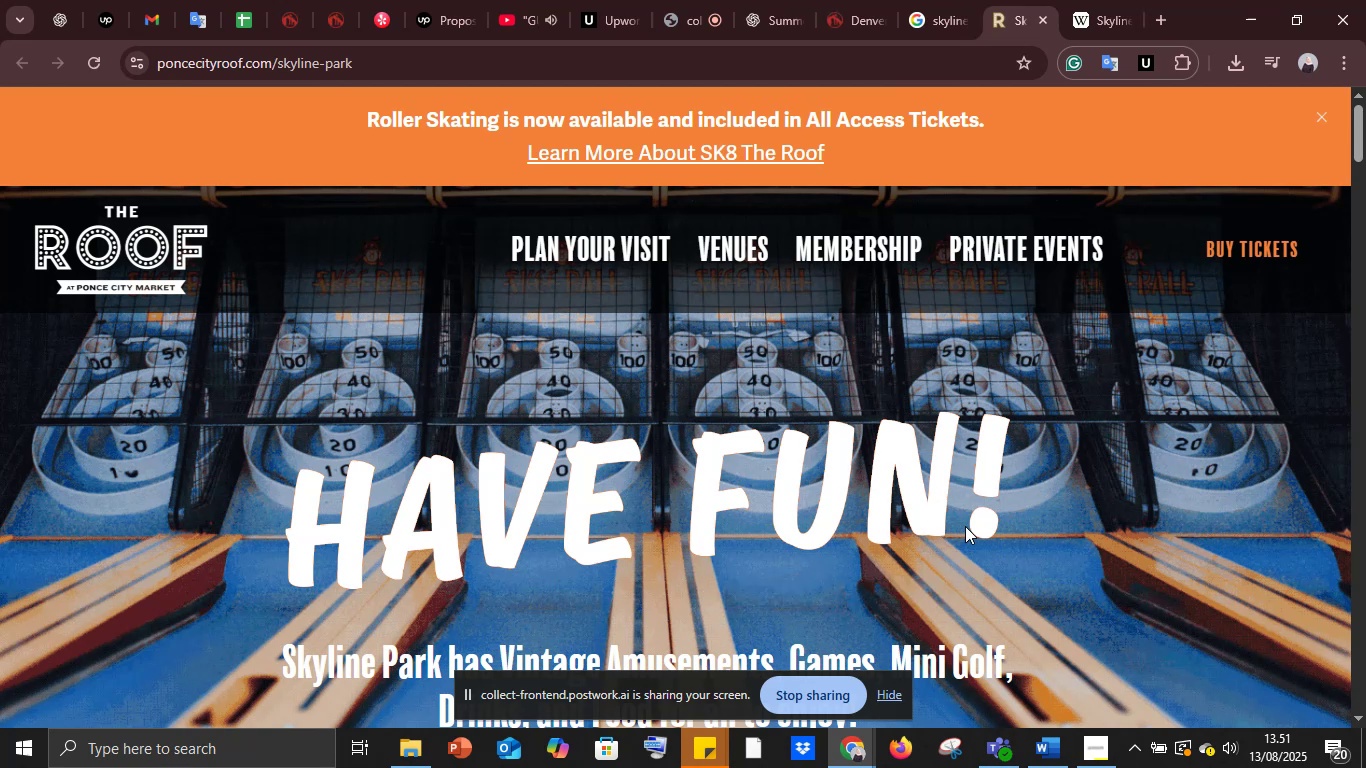 
wait(25.58)
 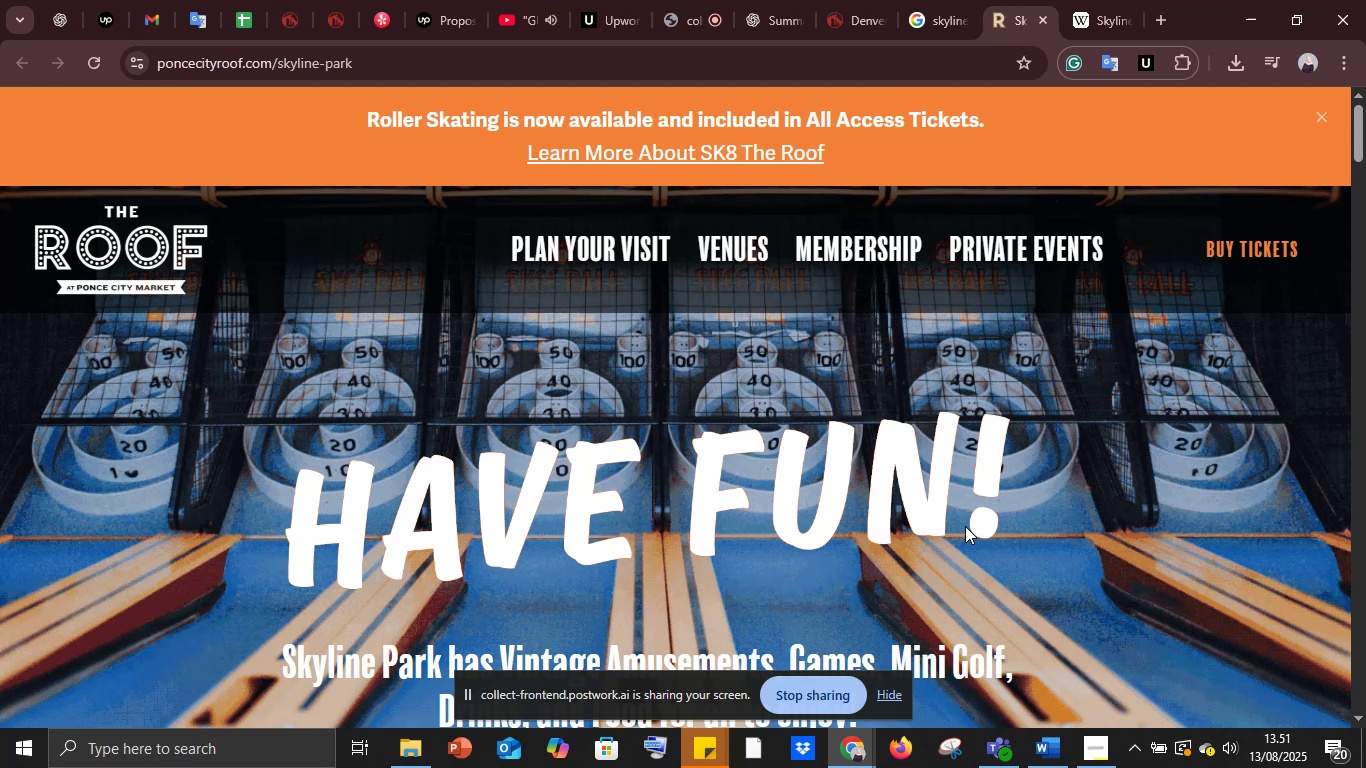 
scroll: coordinate [525, 417], scroll_direction: down, amount: 3.0
 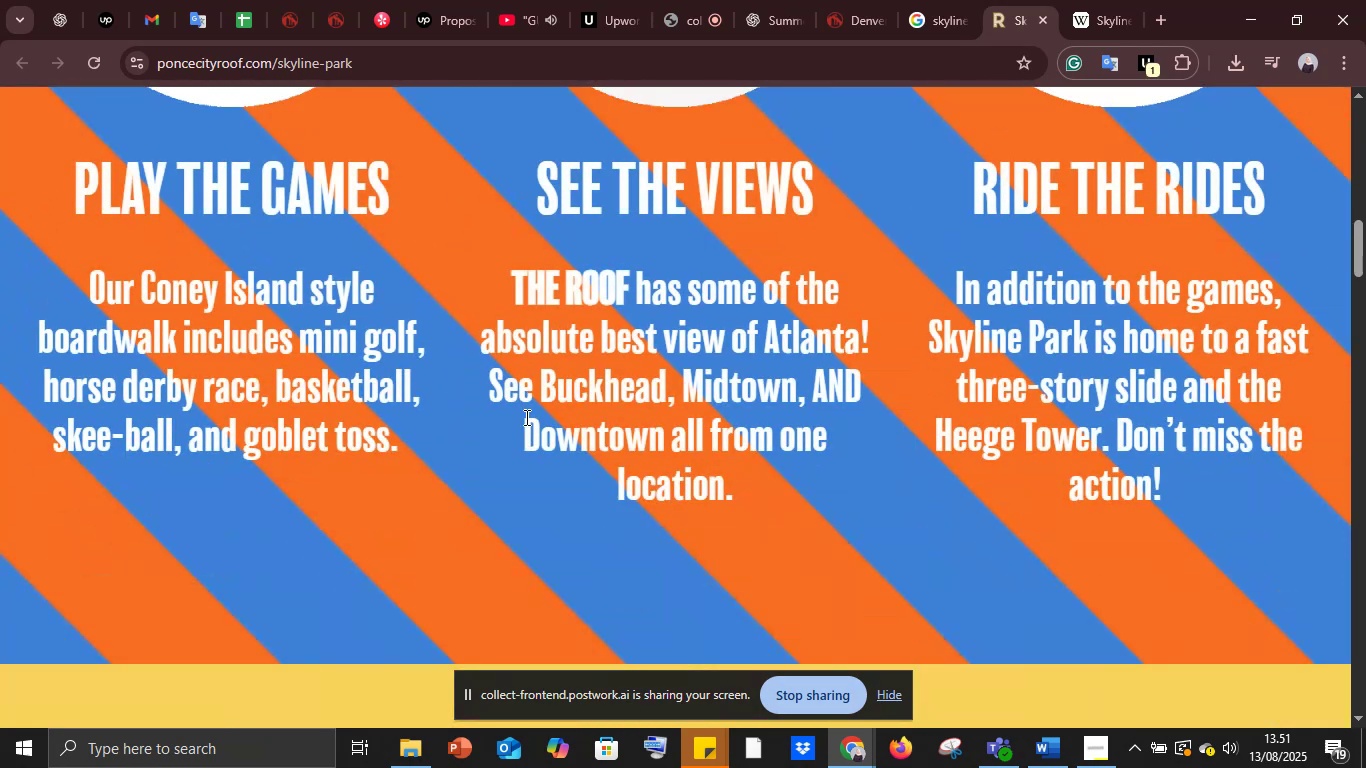 
scroll: coordinate [525, 417], scroll_direction: up, amount: 23.0
 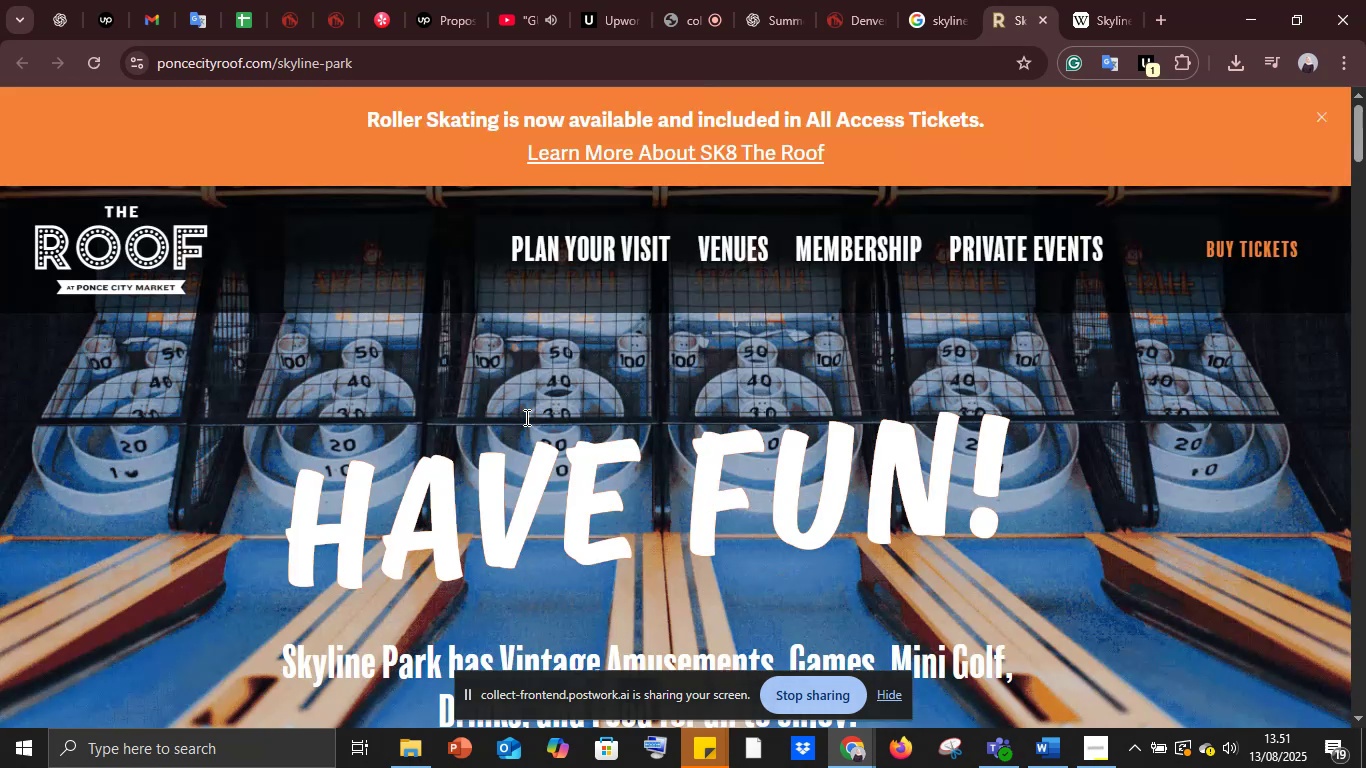 
scroll: coordinate [525, 417], scroll_direction: down, amount: 6.0
 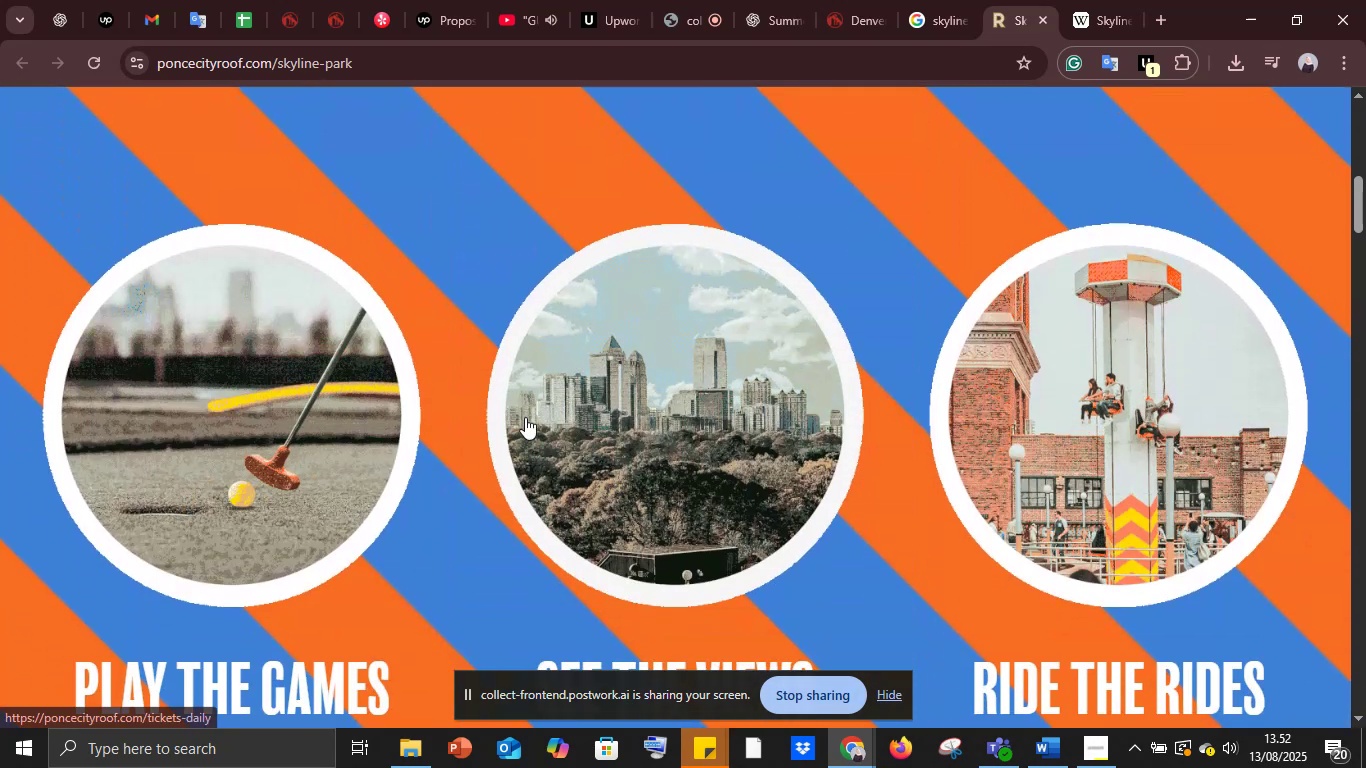 
scroll: coordinate [524, 422], scroll_direction: down, amount: 4.0
 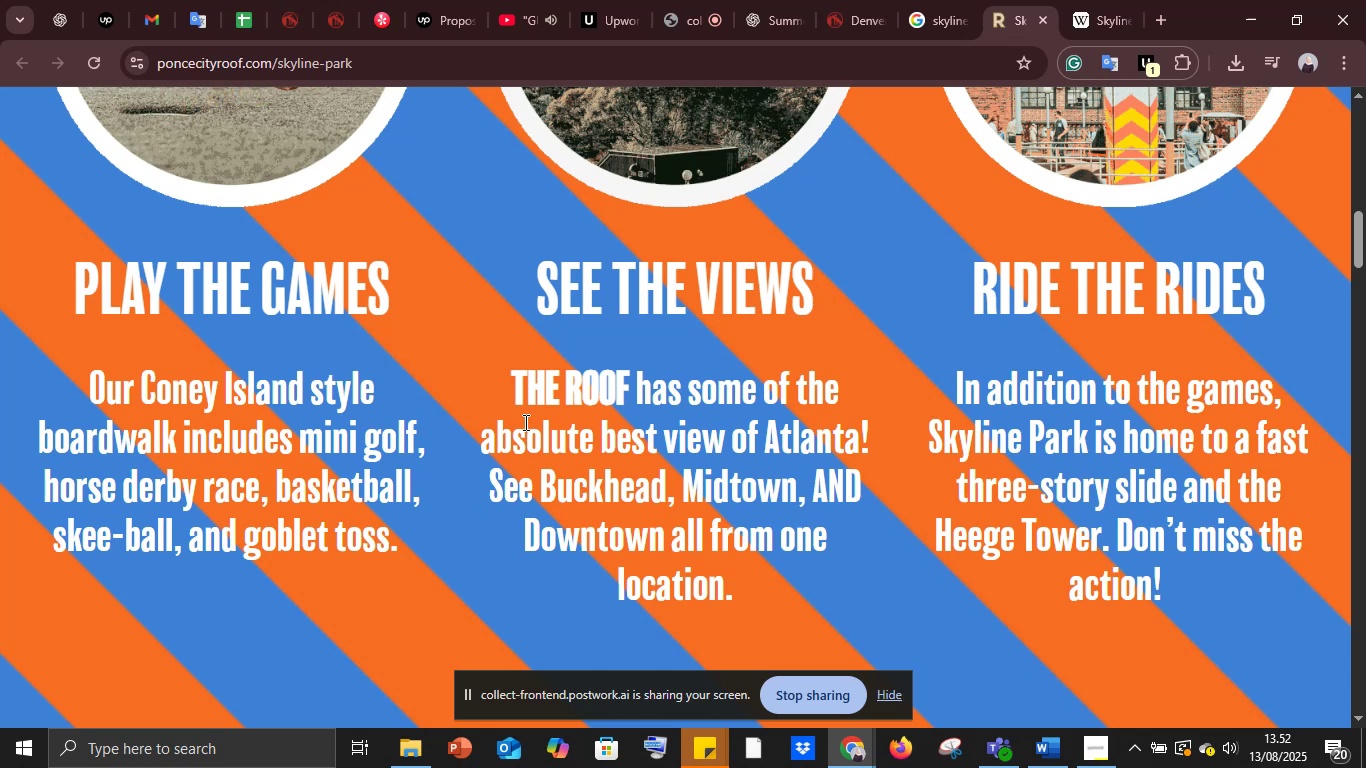 
wait(17.7)
 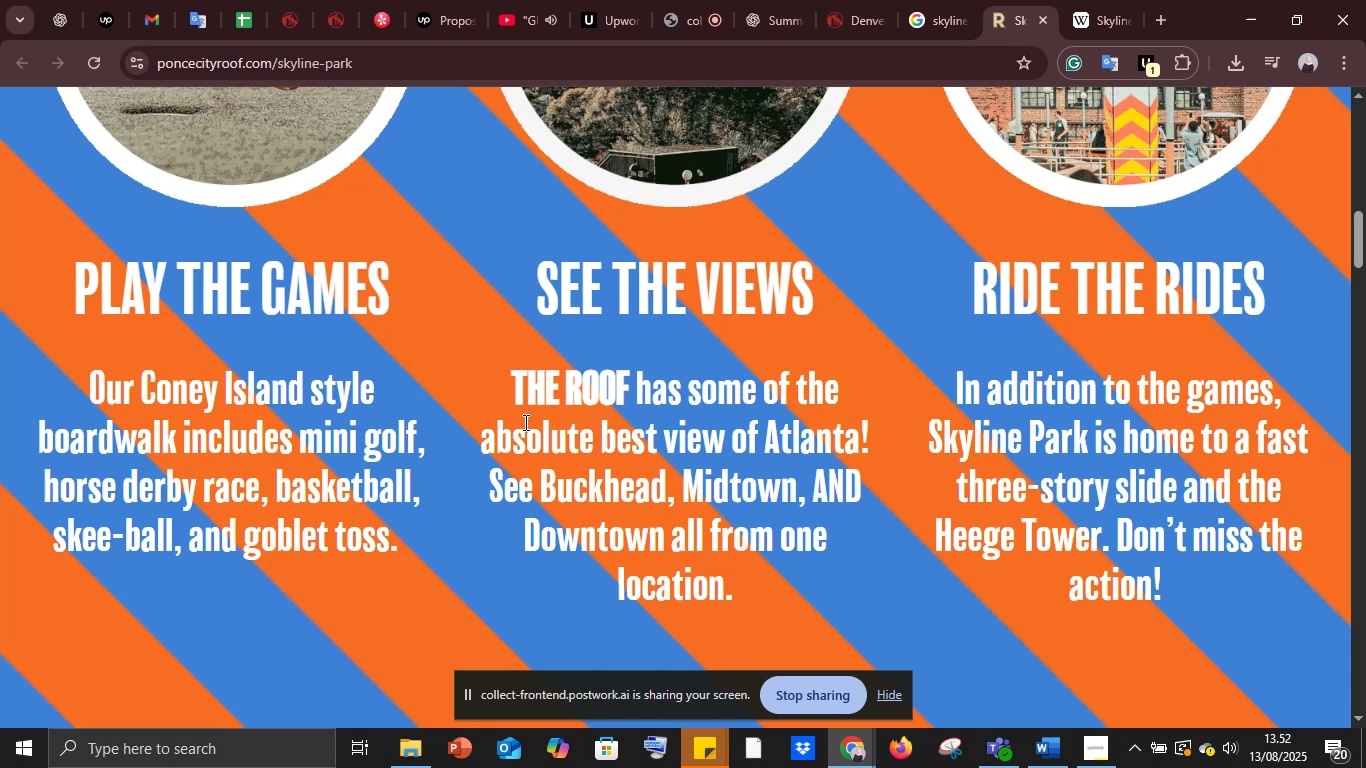 
scroll: coordinate [524, 429], scroll_direction: down, amount: 12.0
 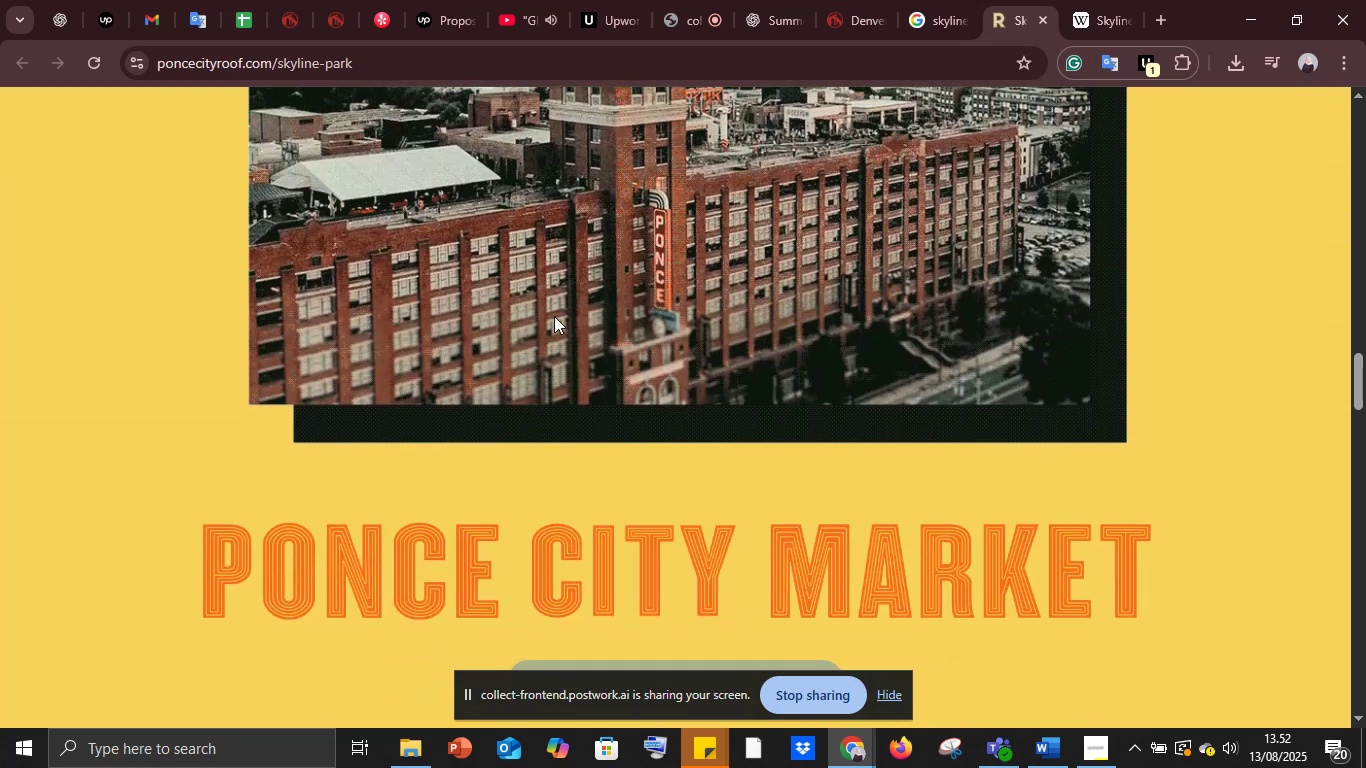 
left_click([554, 316])
 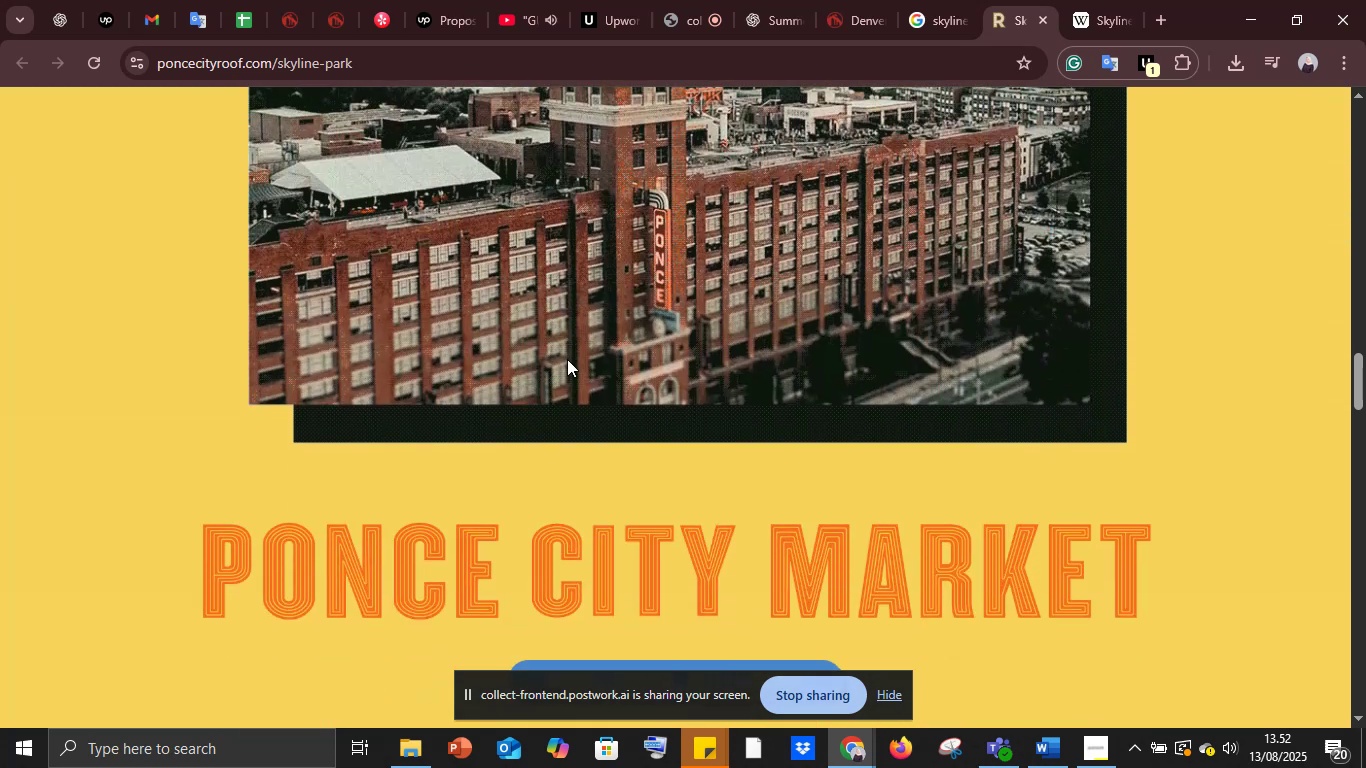 
scroll: coordinate [571, 358], scroll_direction: down, amount: 8.0
 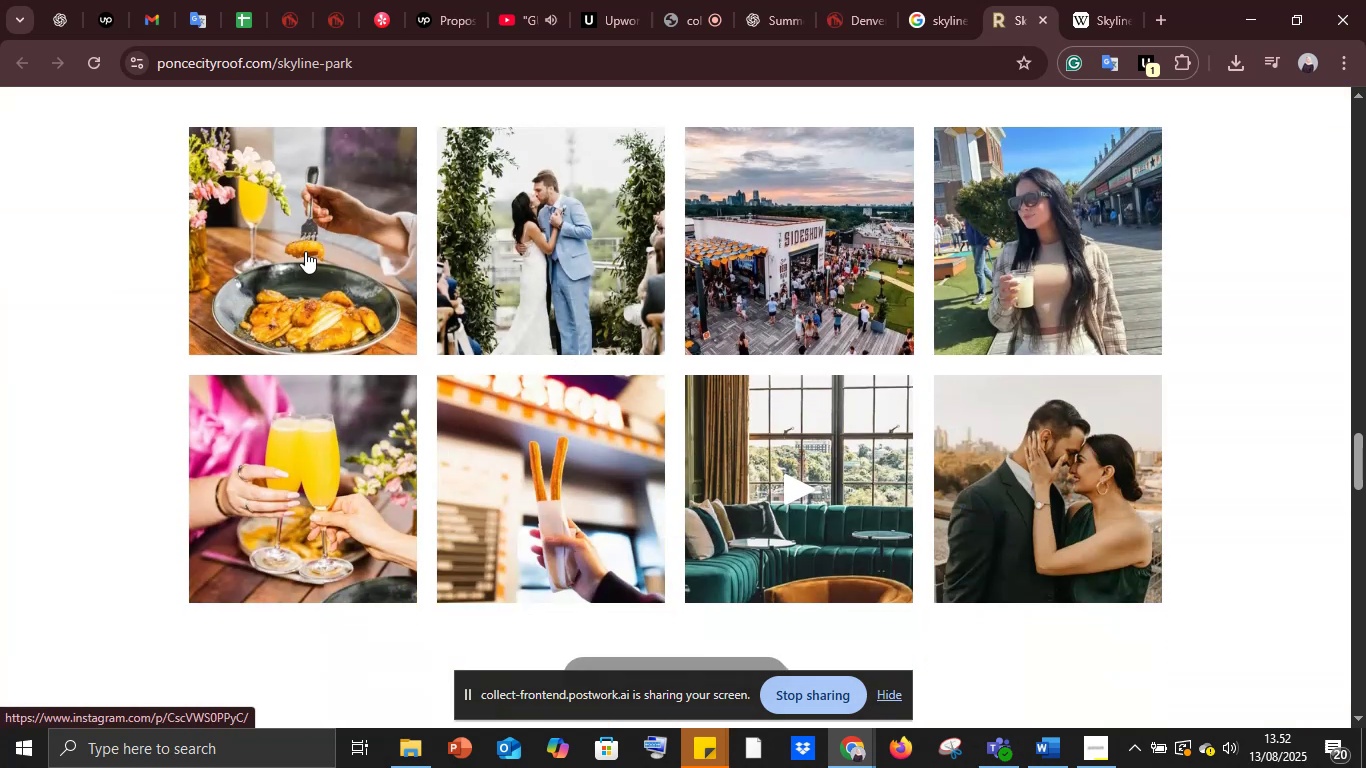 
left_click([305, 252])
 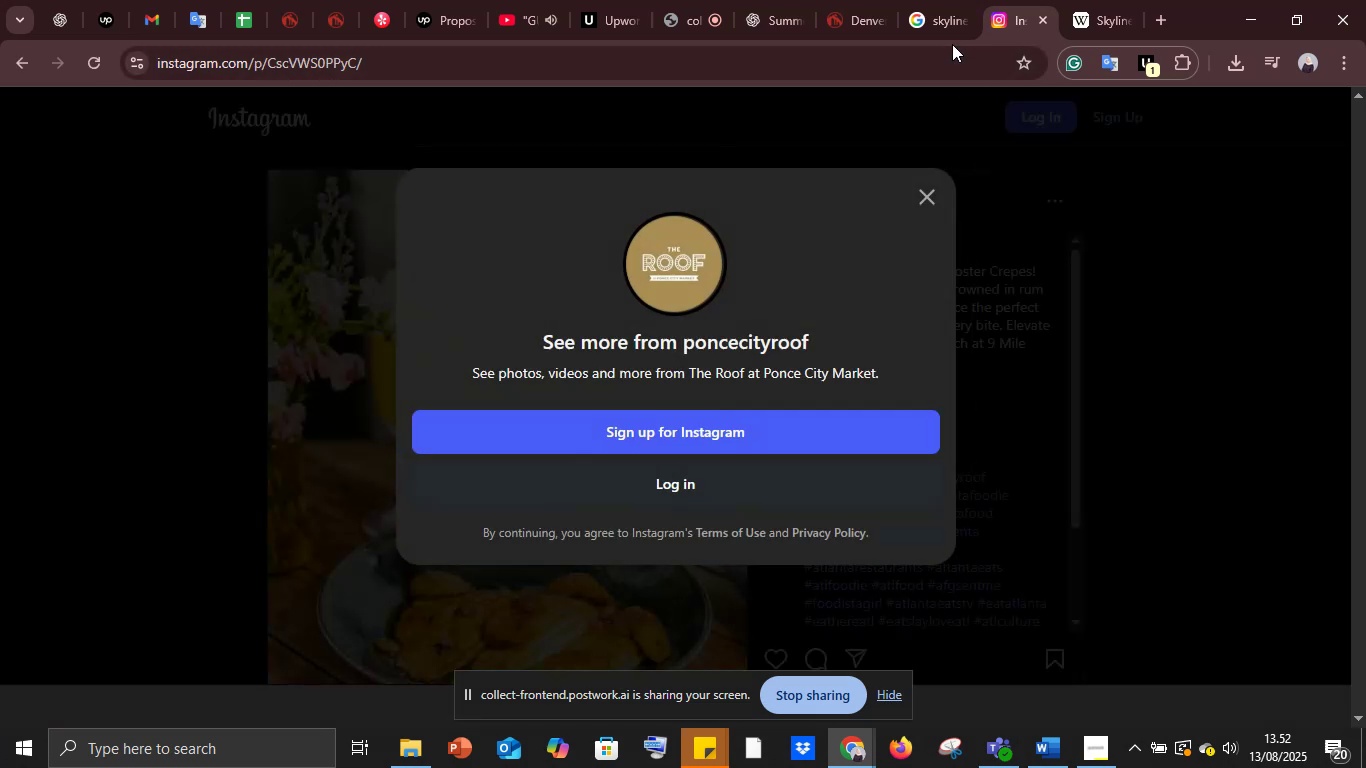 
left_click([921, 206])
 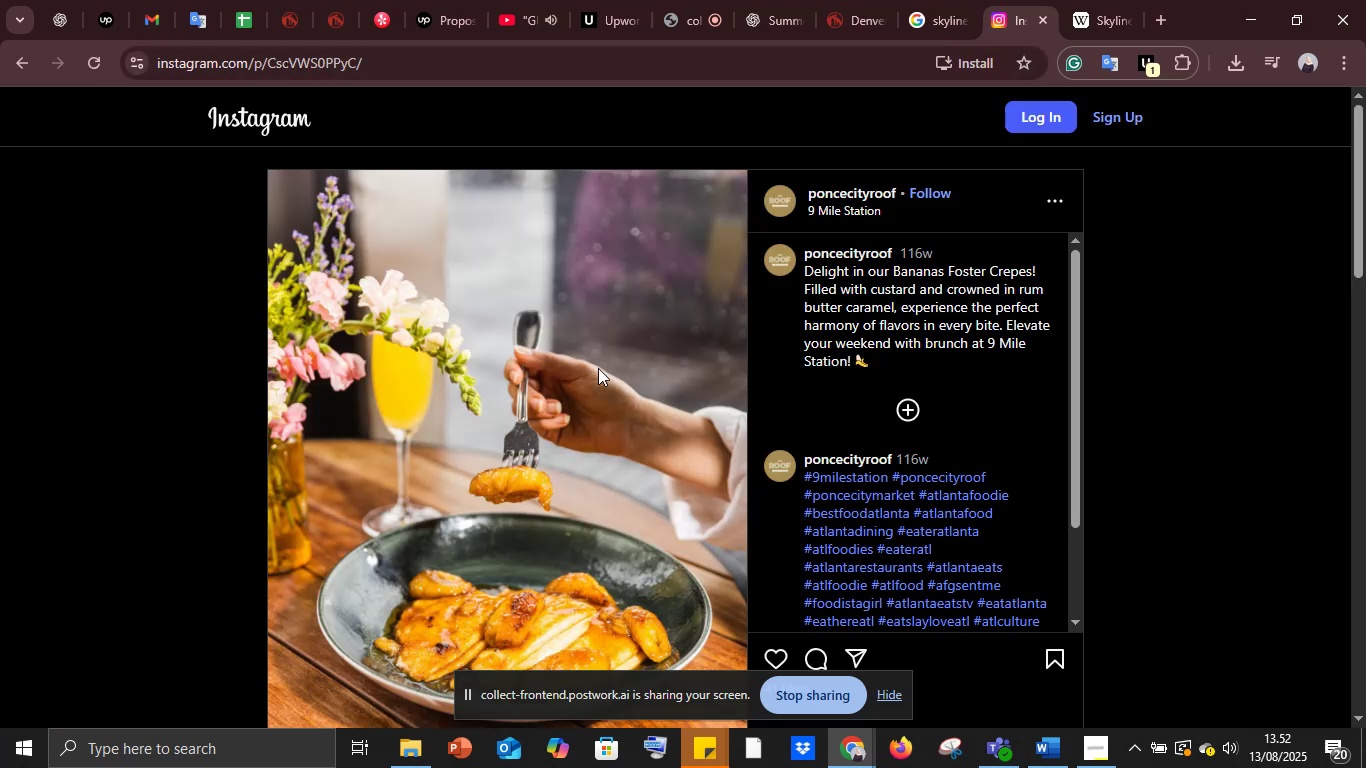 
scroll: coordinate [587, 382], scroll_direction: down, amount: 9.0
 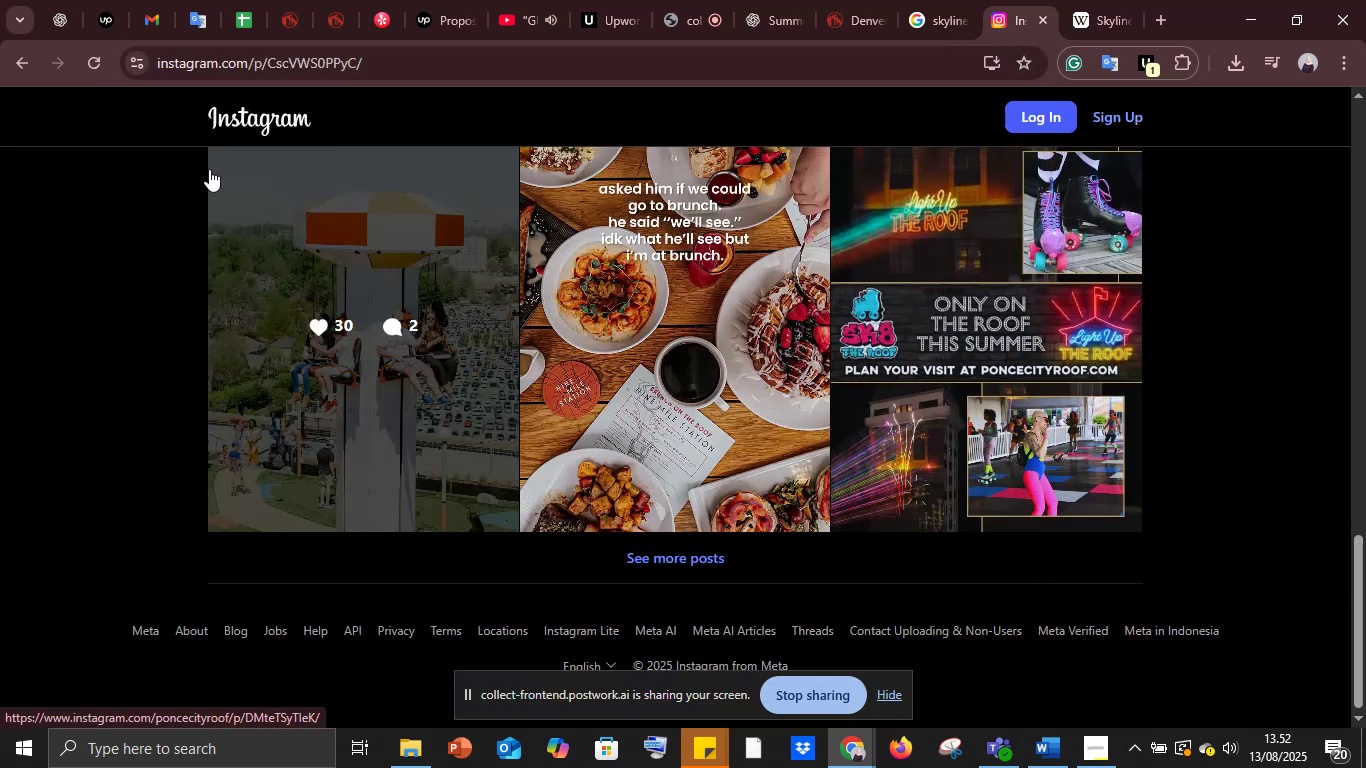 
scroll: coordinate [294, 388], scroll_direction: up, amount: 19.0
 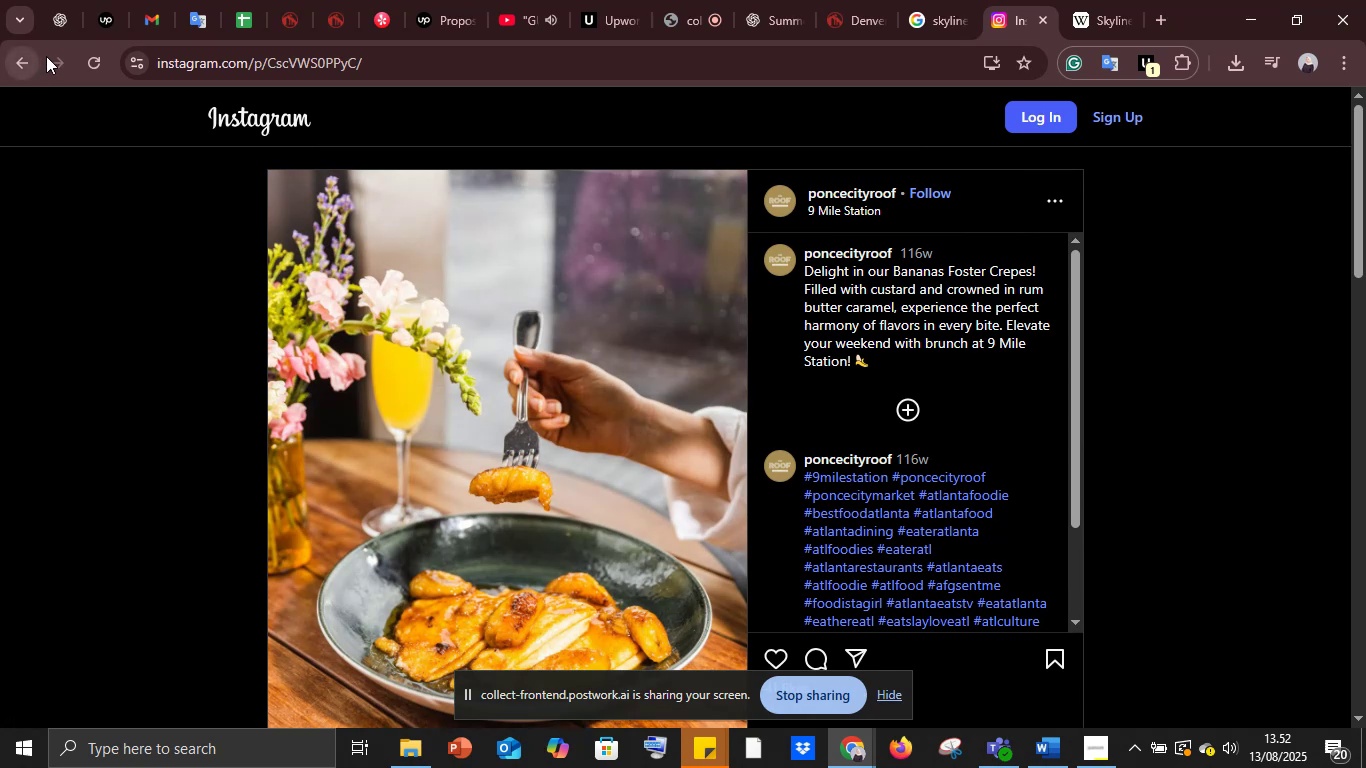 
left_click([34, 57])
 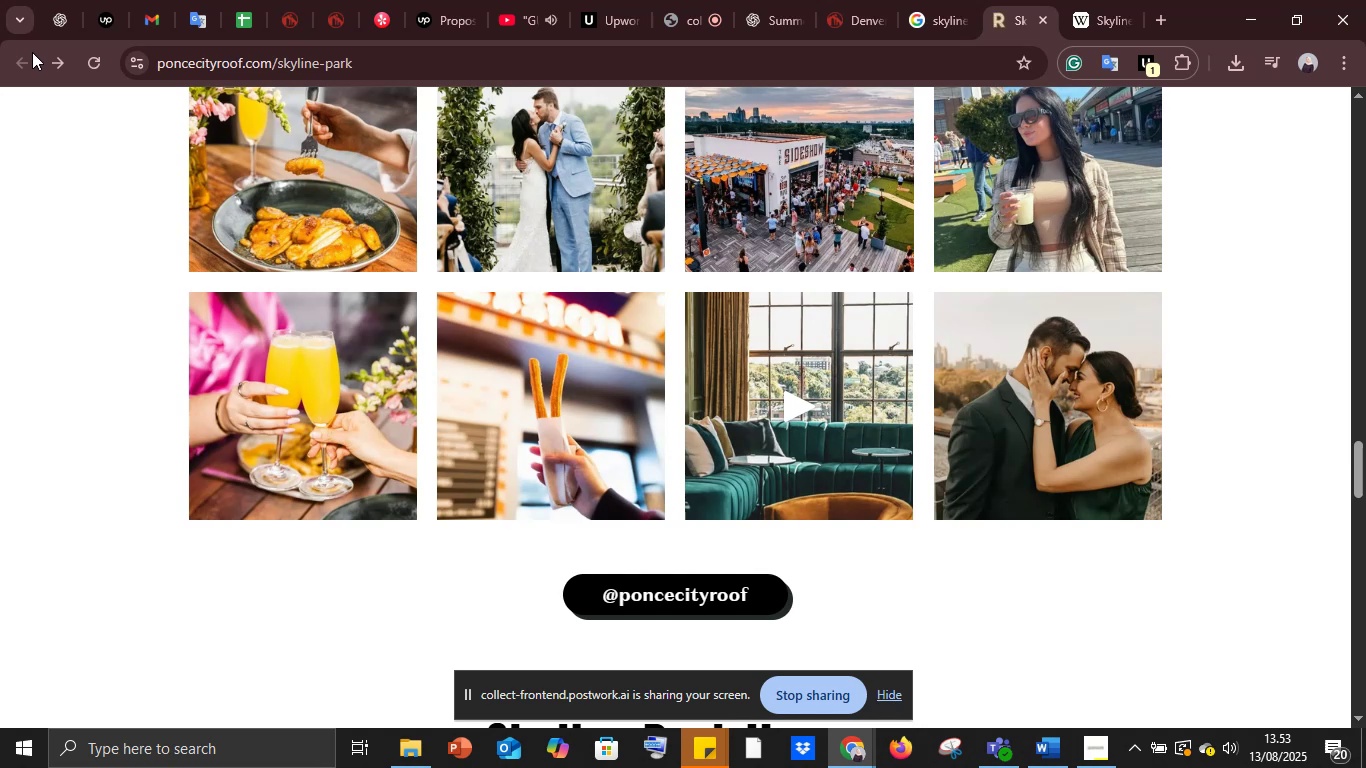 
wait(17.55)
 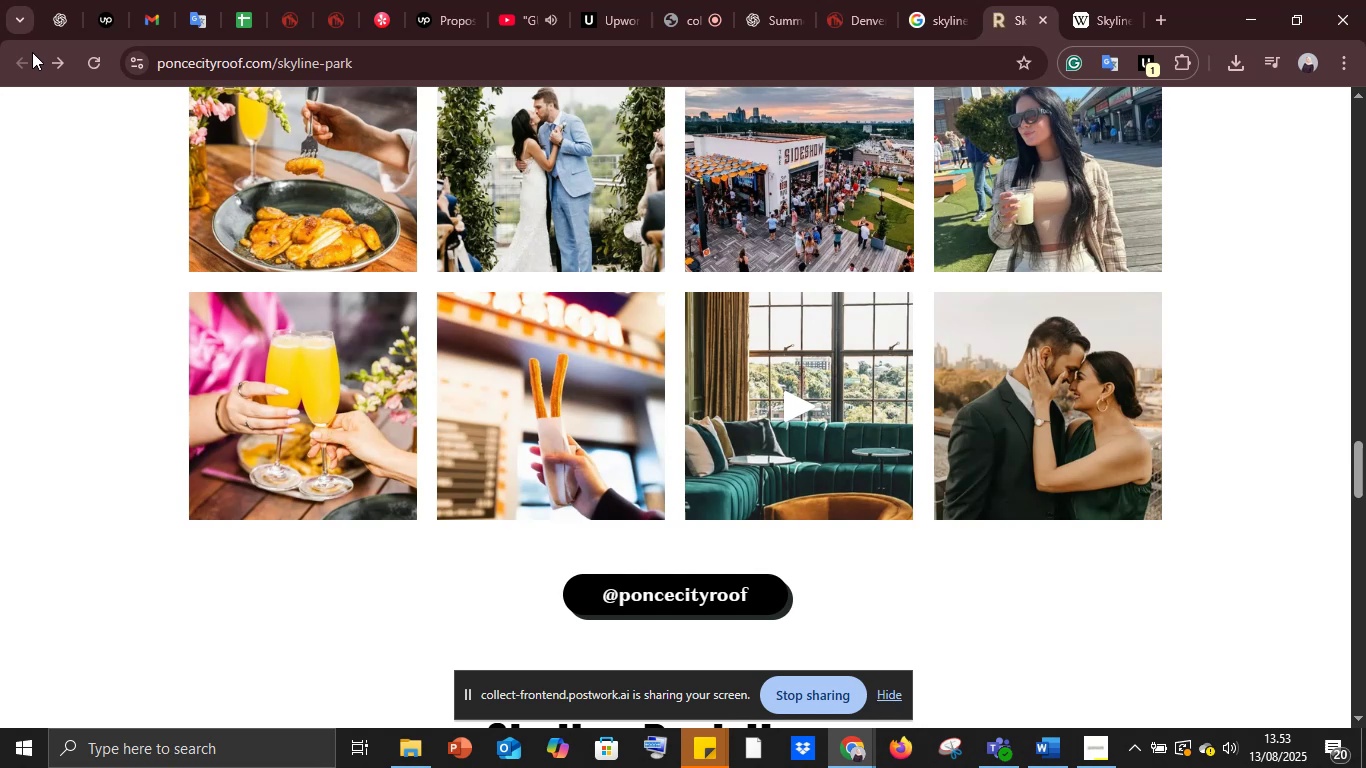 
scroll: coordinate [102, 186], scroll_direction: down, amount: 10.0
 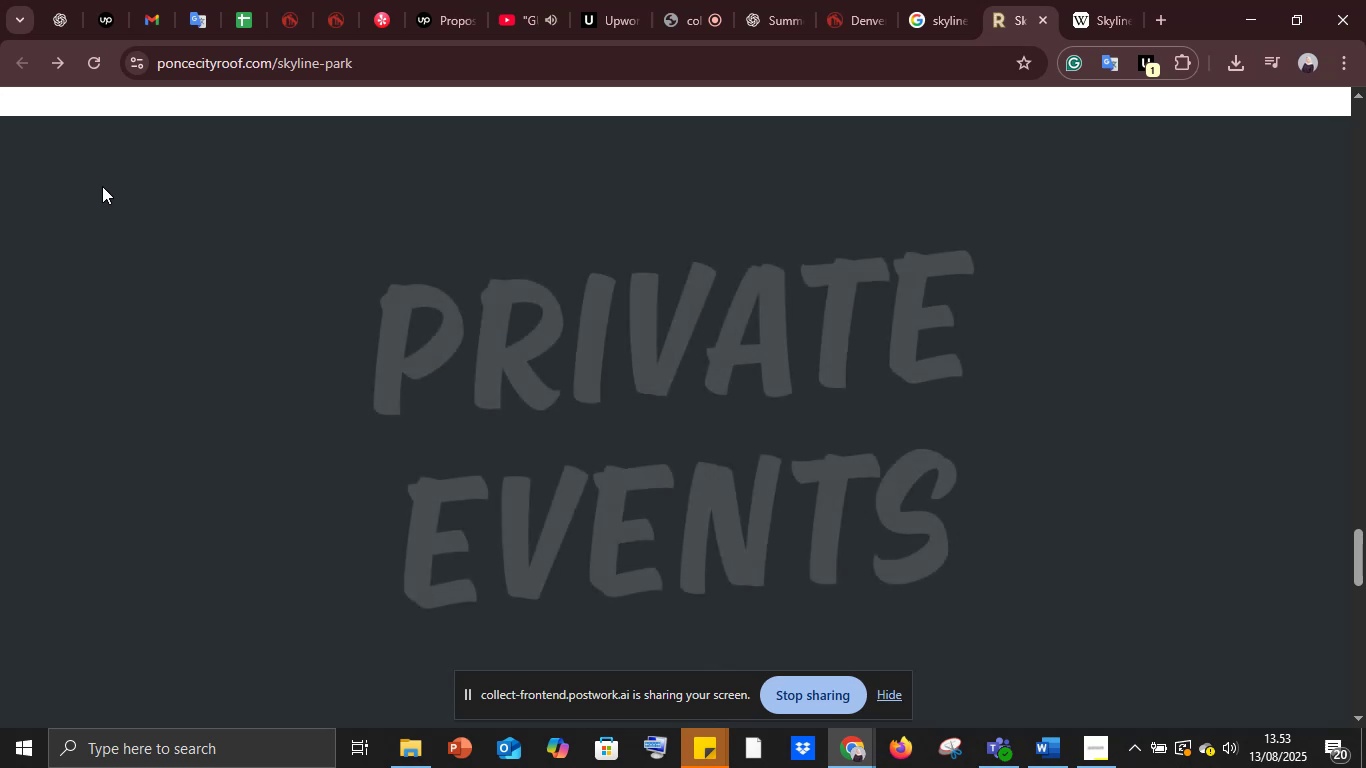 
scroll: coordinate [102, 186], scroll_direction: up, amount: 4.0
 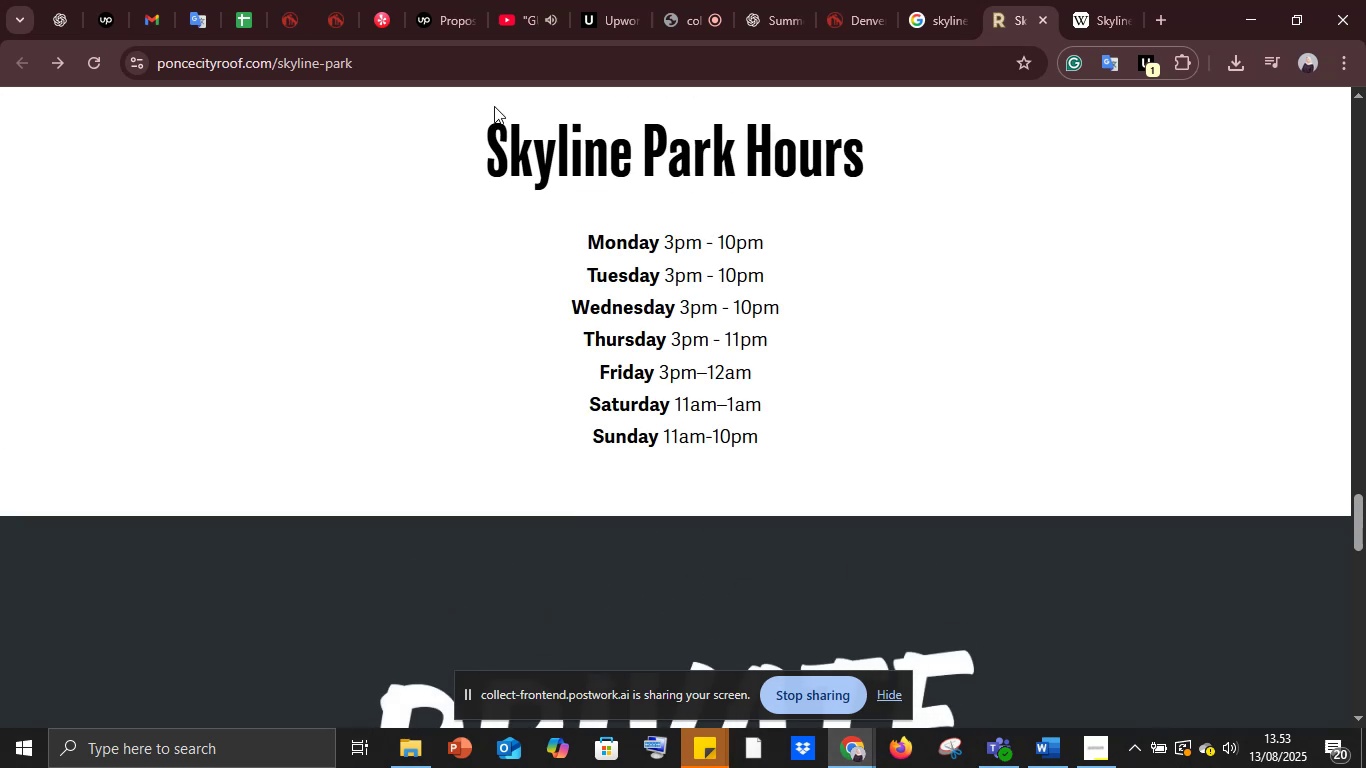 
scroll: coordinate [749, 232], scroll_direction: down, amount: 4.0
 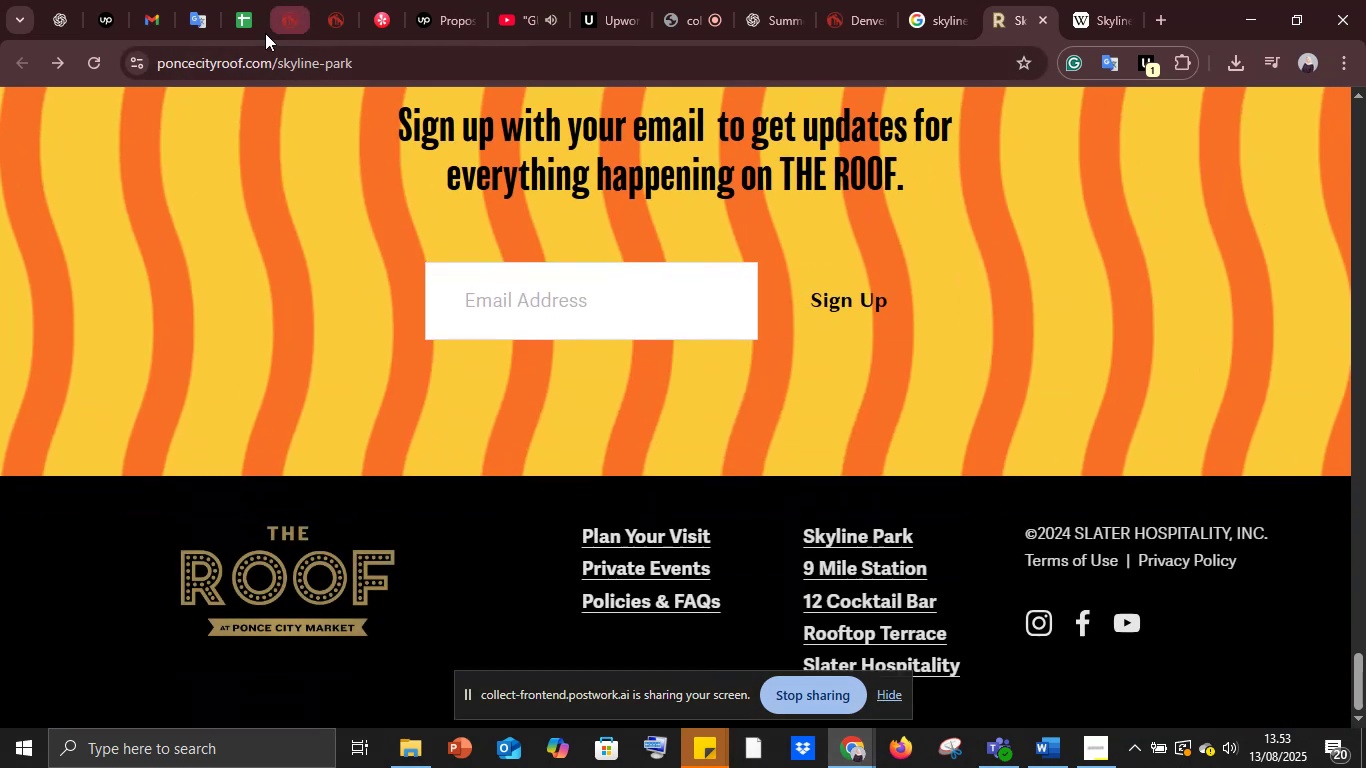 
left_click([208, 67])
 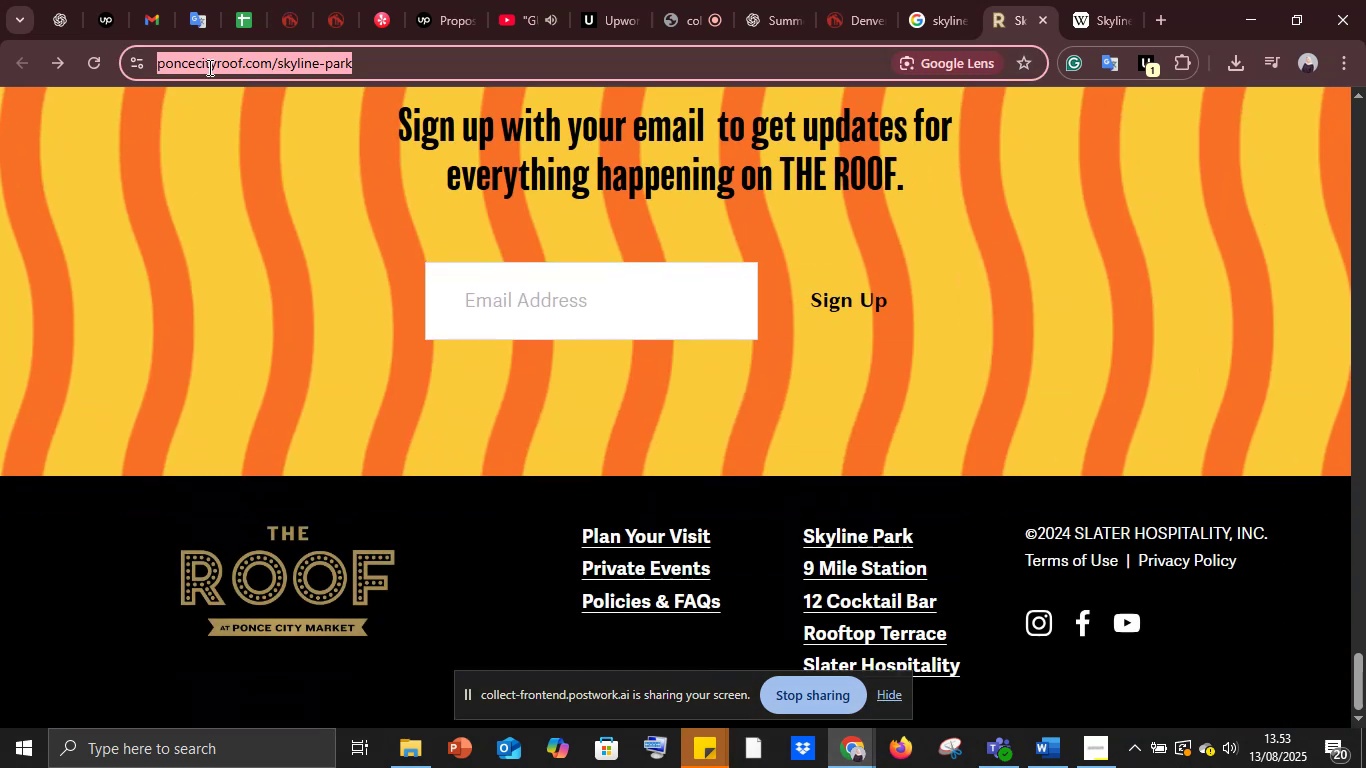 
key(Control+C)
 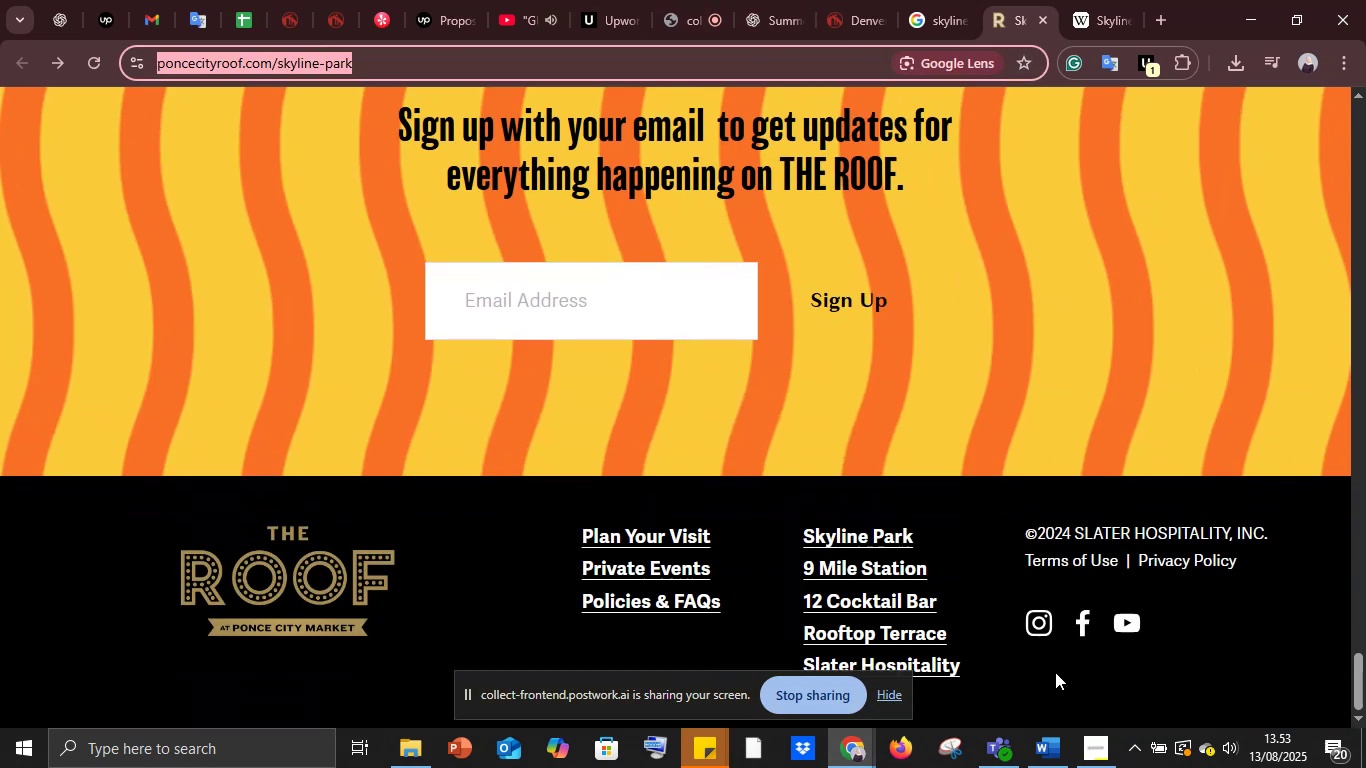 
left_click([1037, 767])
 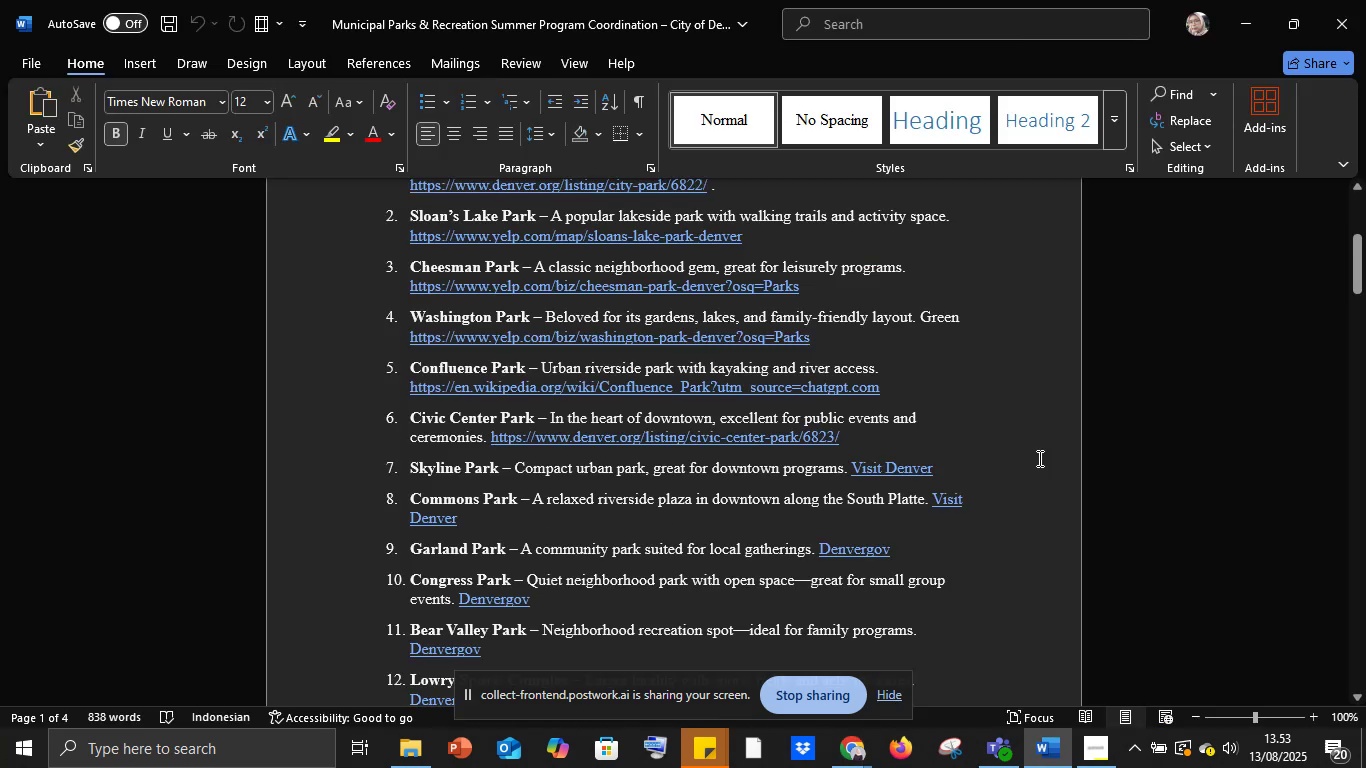 
left_click([959, 469])
 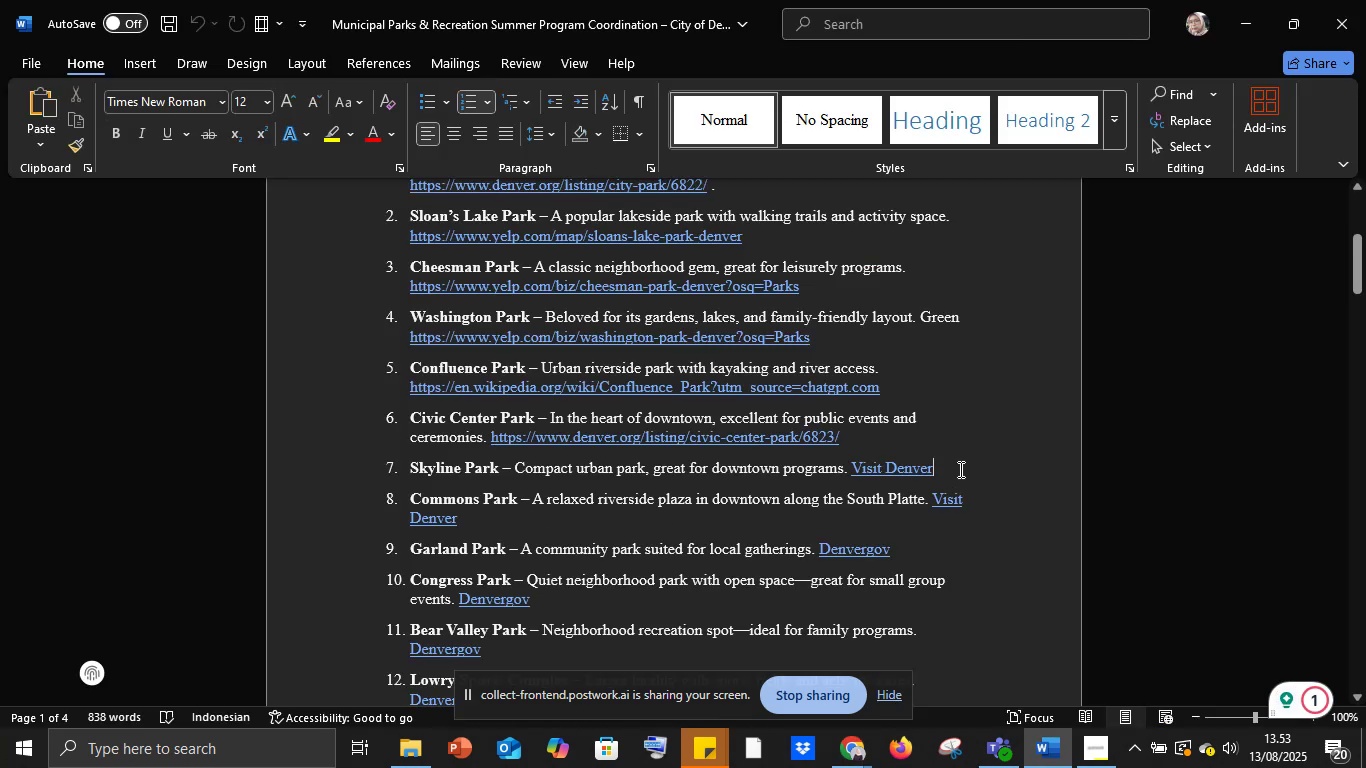 
key(Backspace)
 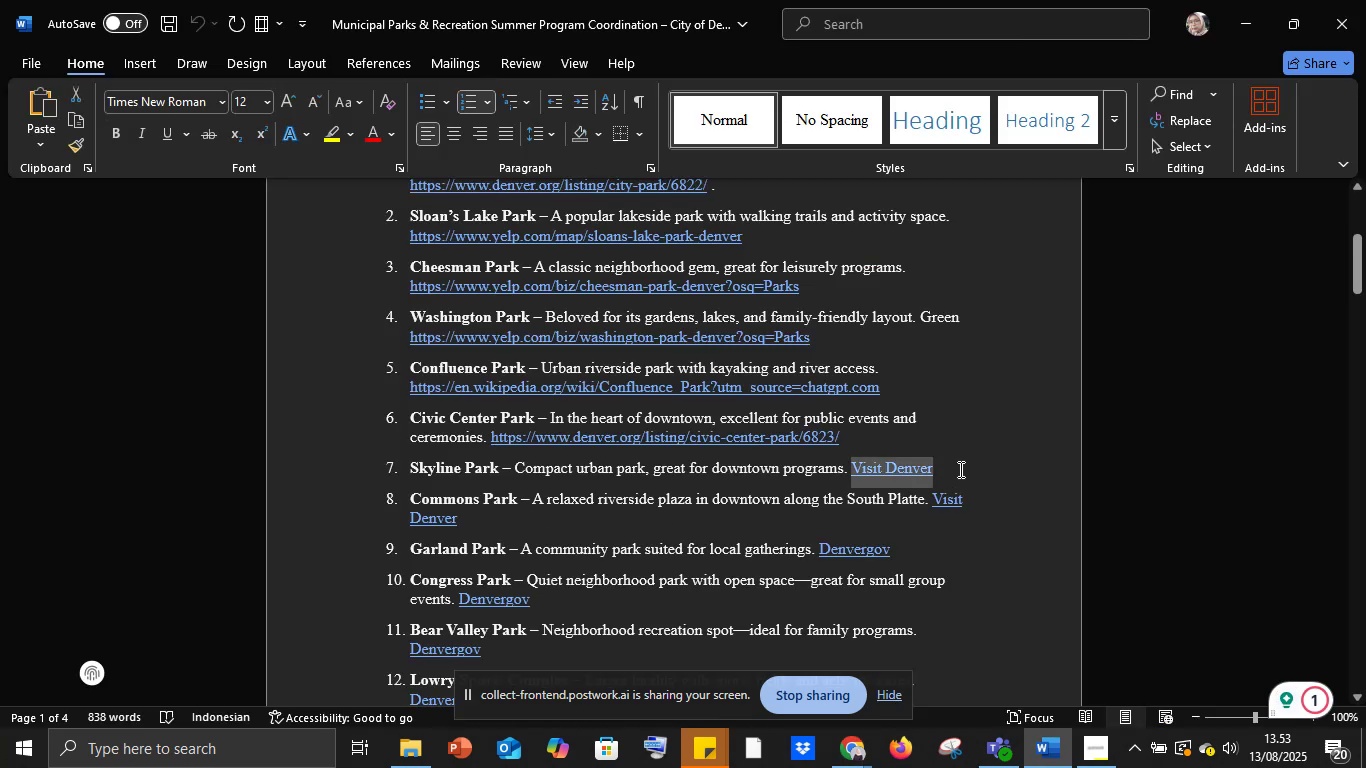 
key(Backspace)
 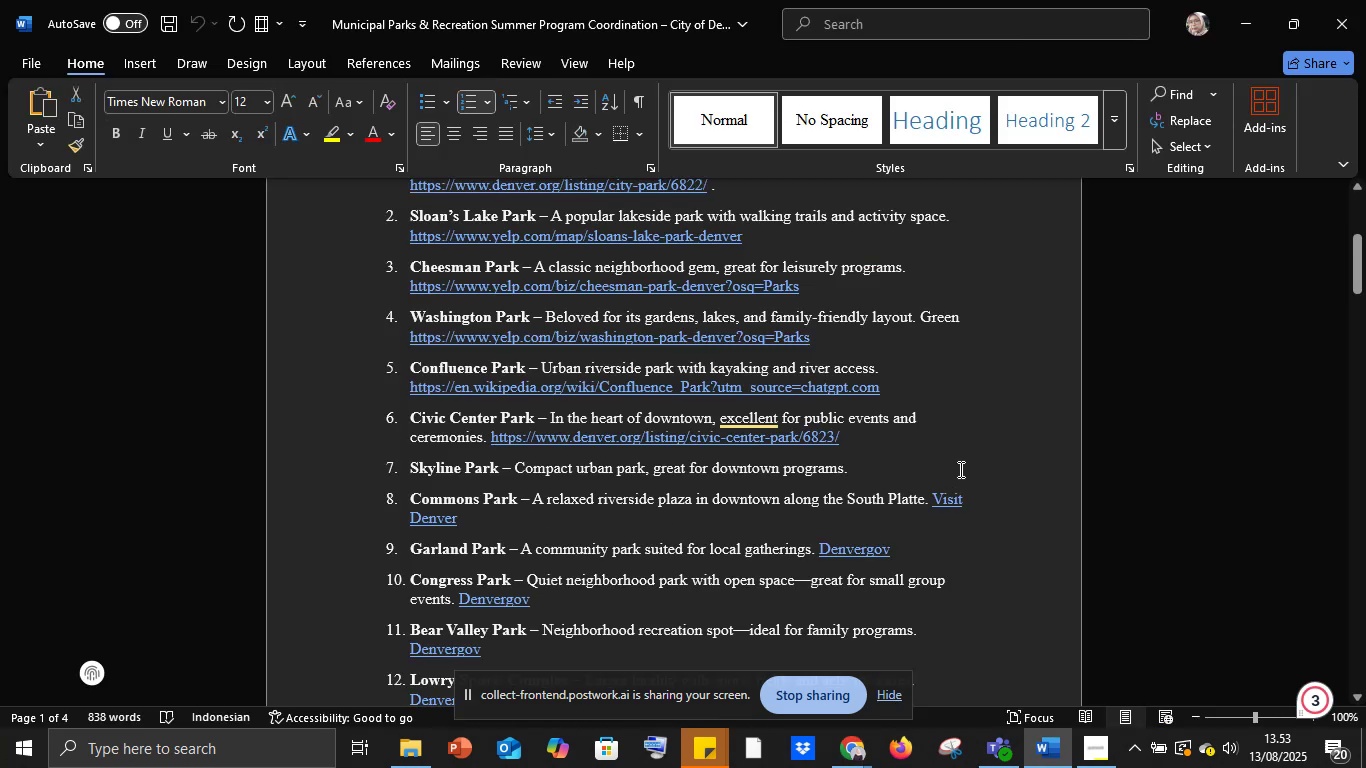 
key(Control+V)
 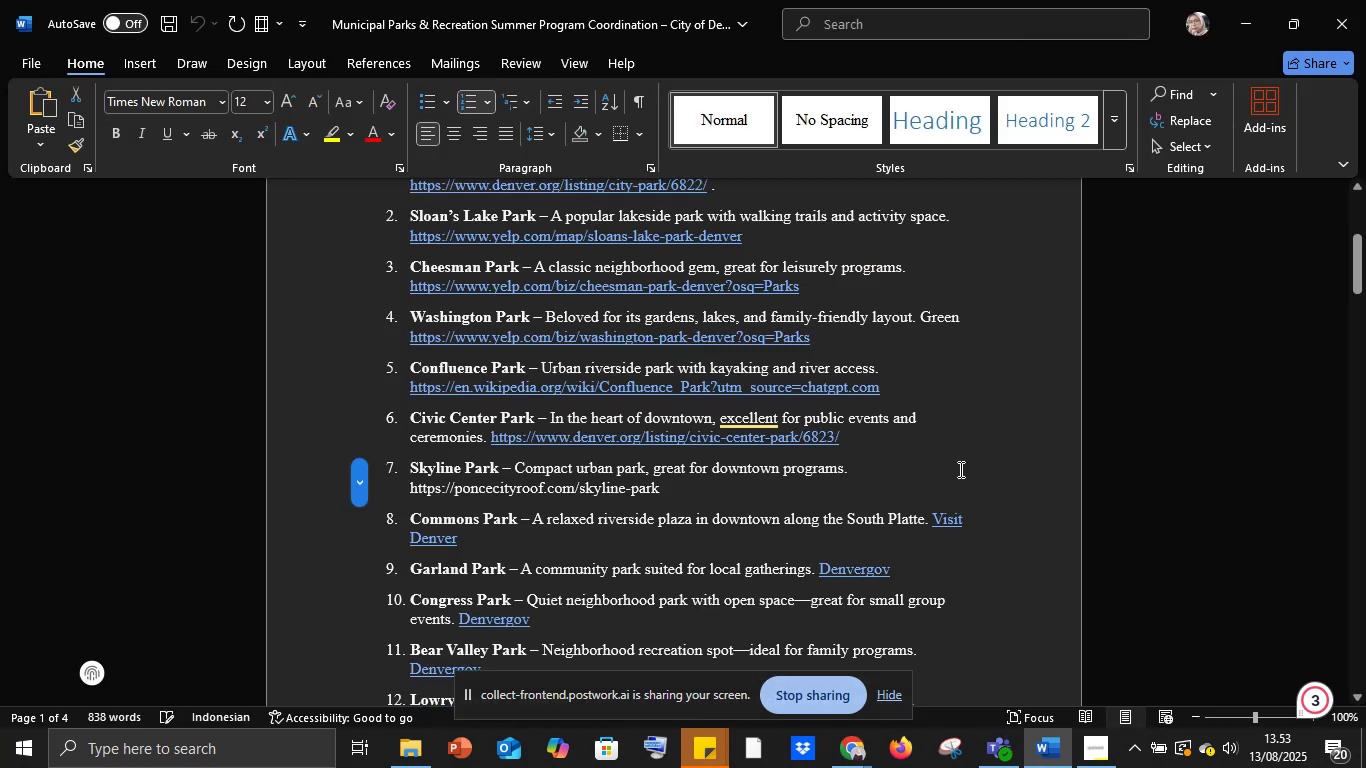 
key(Space)
 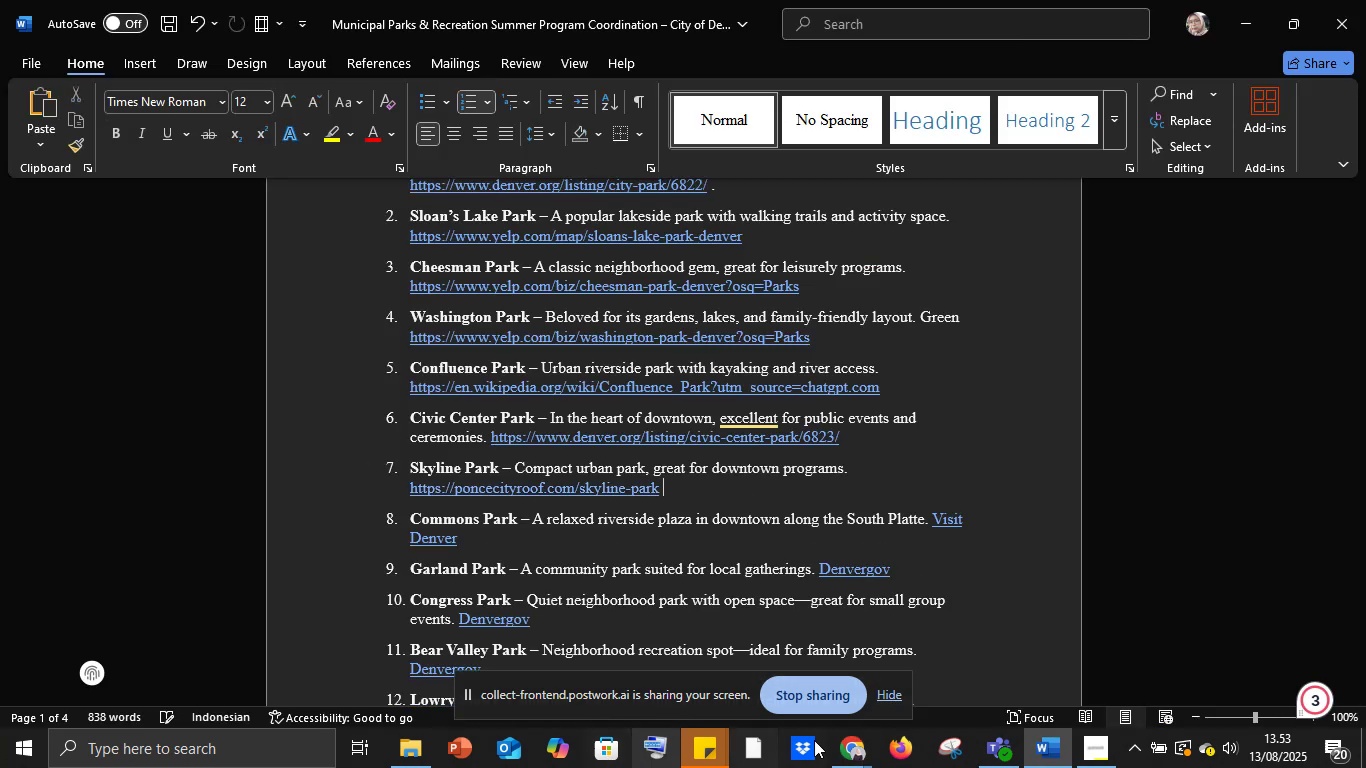 
left_click([852, 750])
 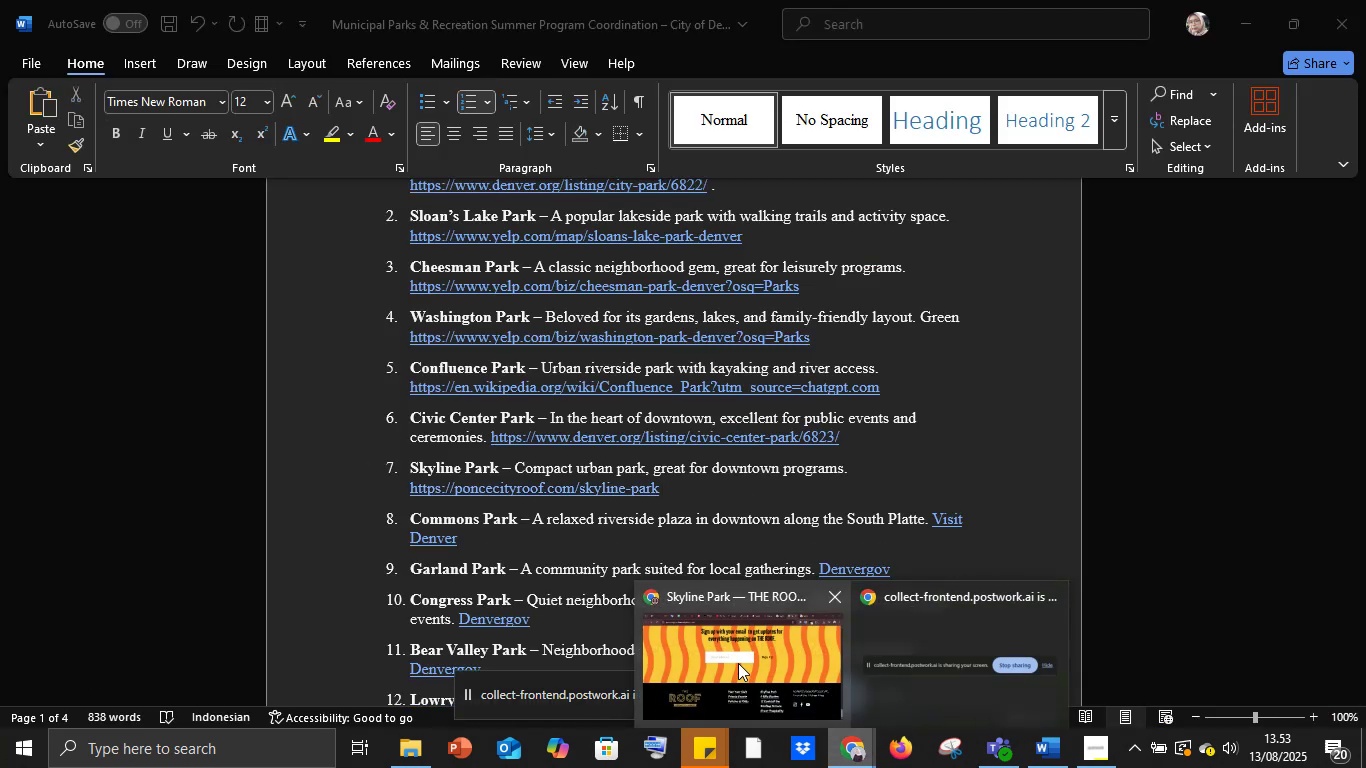 
left_click([738, 663])
 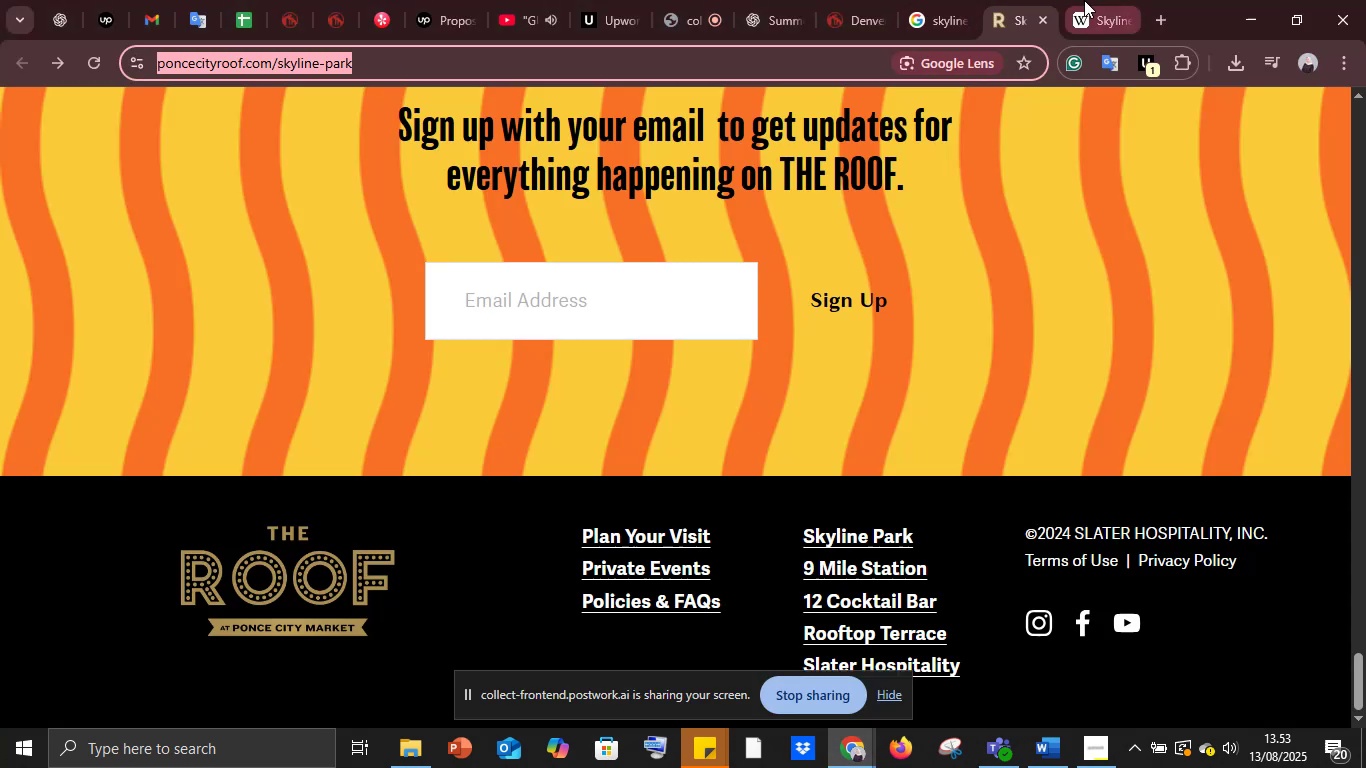 
left_click([1097, 0])
 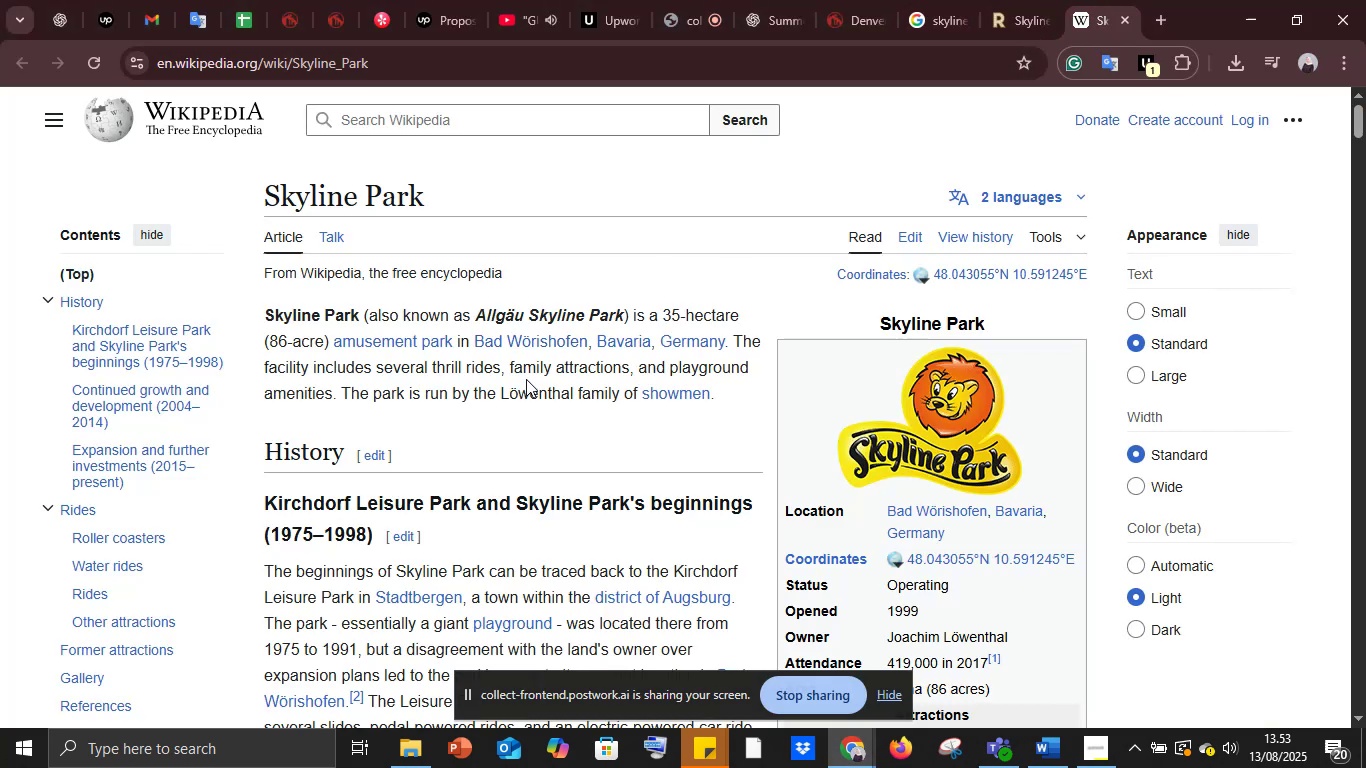 
scroll: coordinate [526, 386], scroll_direction: down, amount: 3.0
 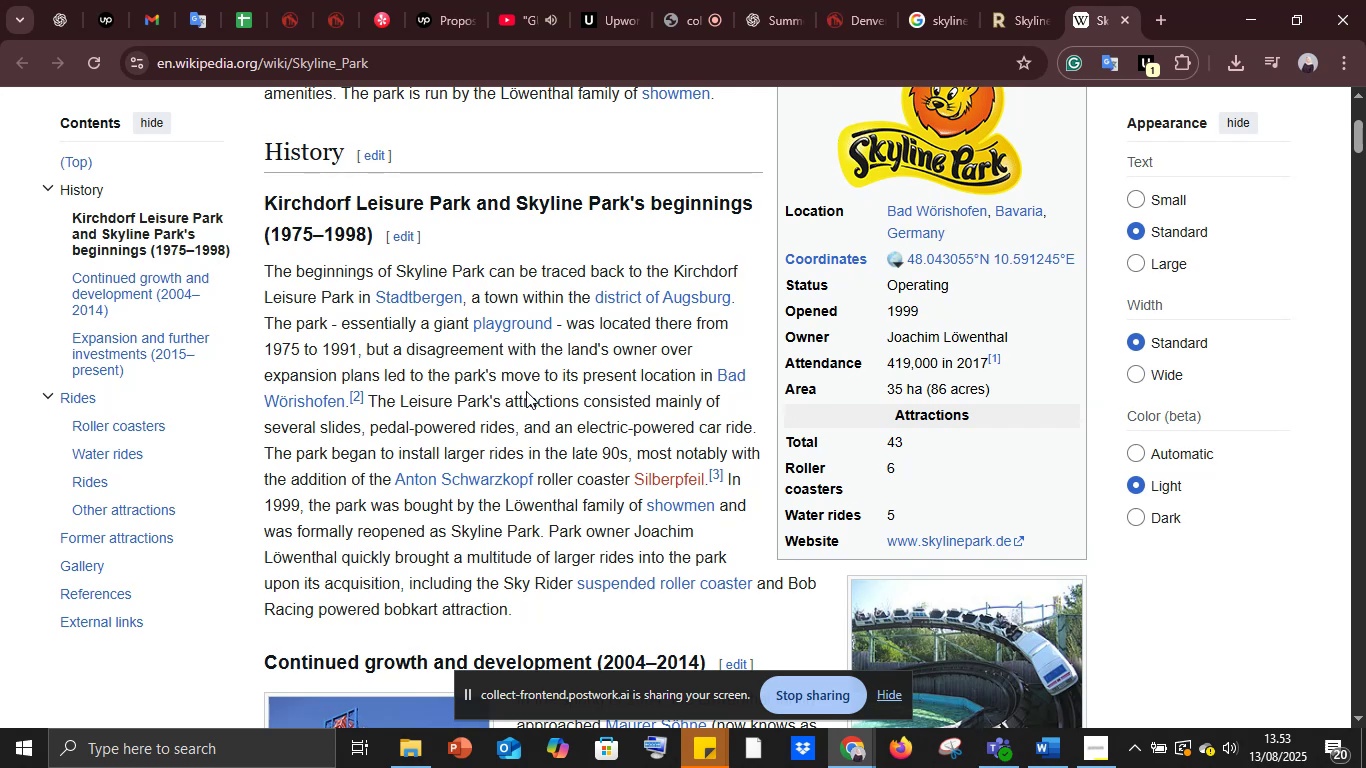 
wait(14.21)
 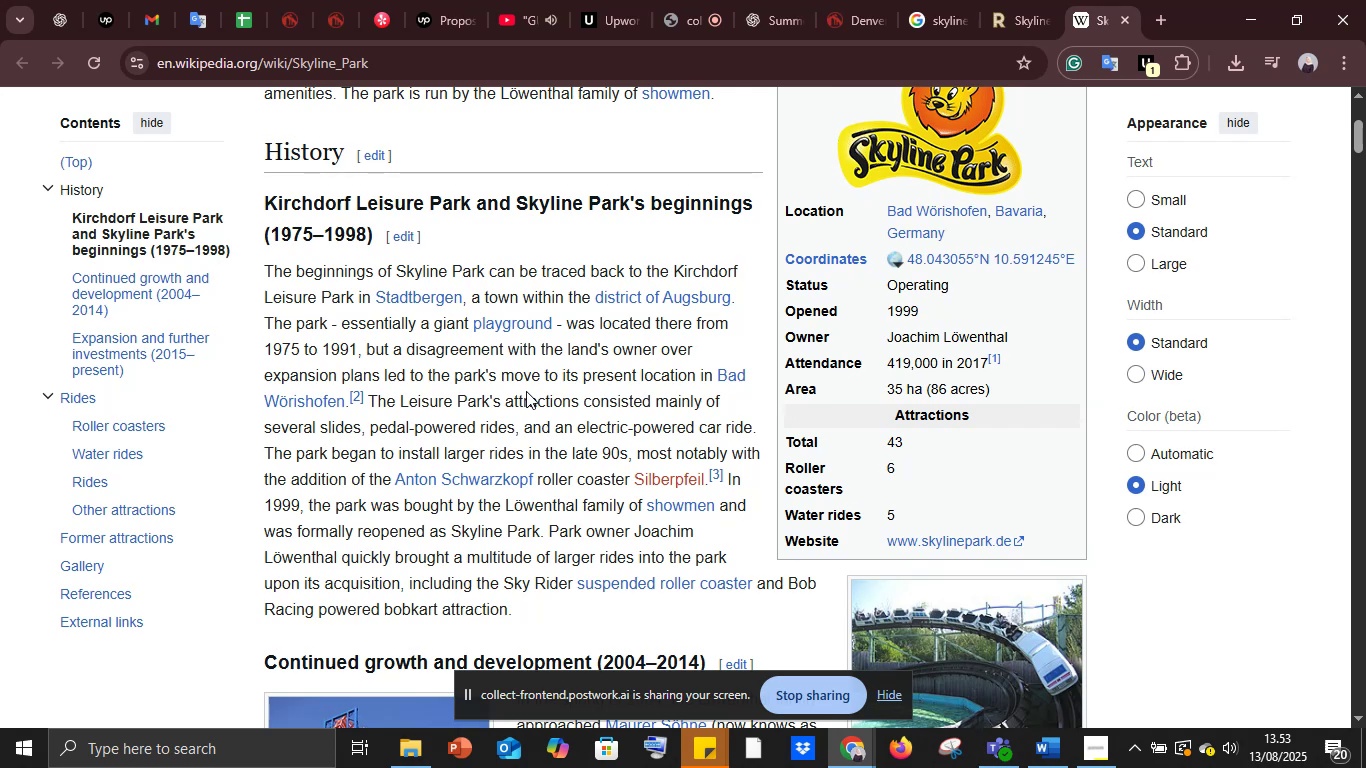 
scroll: coordinate [526, 391], scroll_direction: down, amount: 1.0
 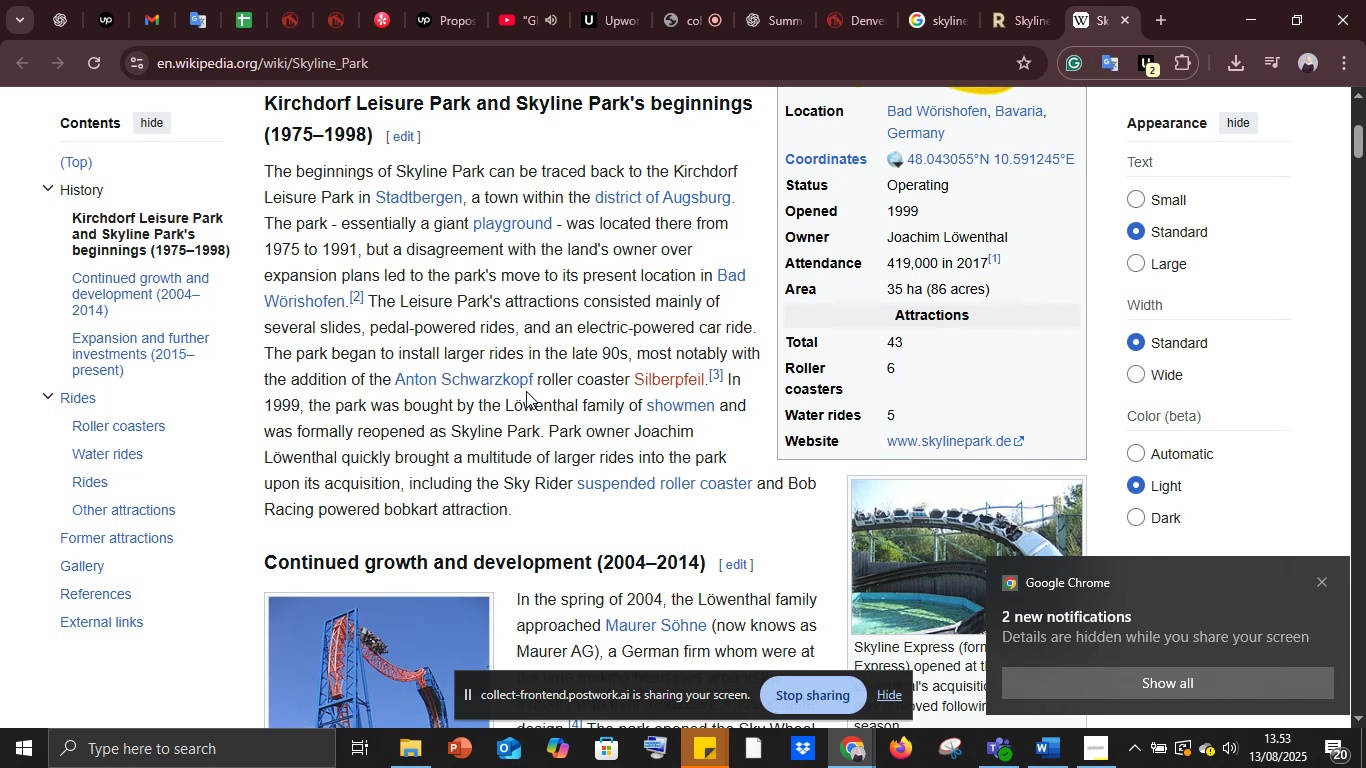 
wait(8.01)
 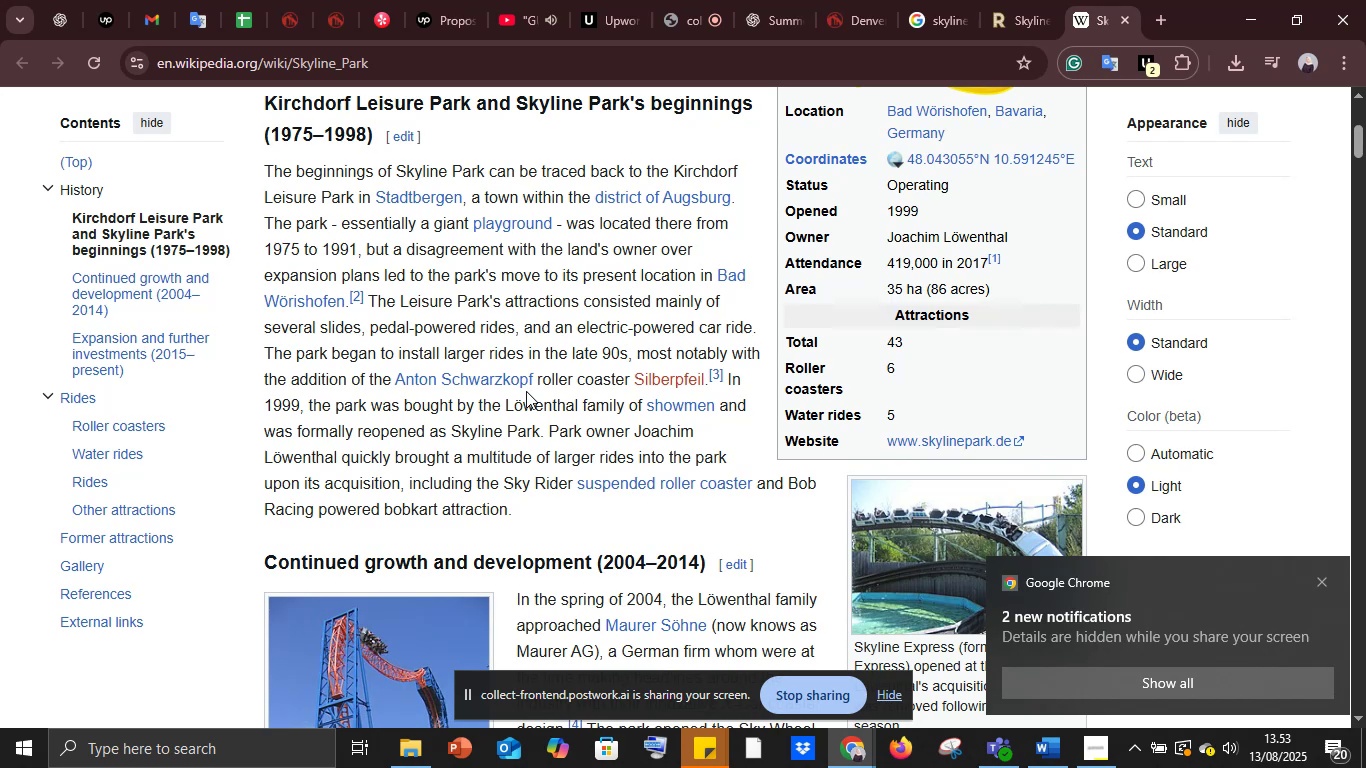 
scroll: coordinate [526, 391], scroll_direction: down, amount: 1.0
 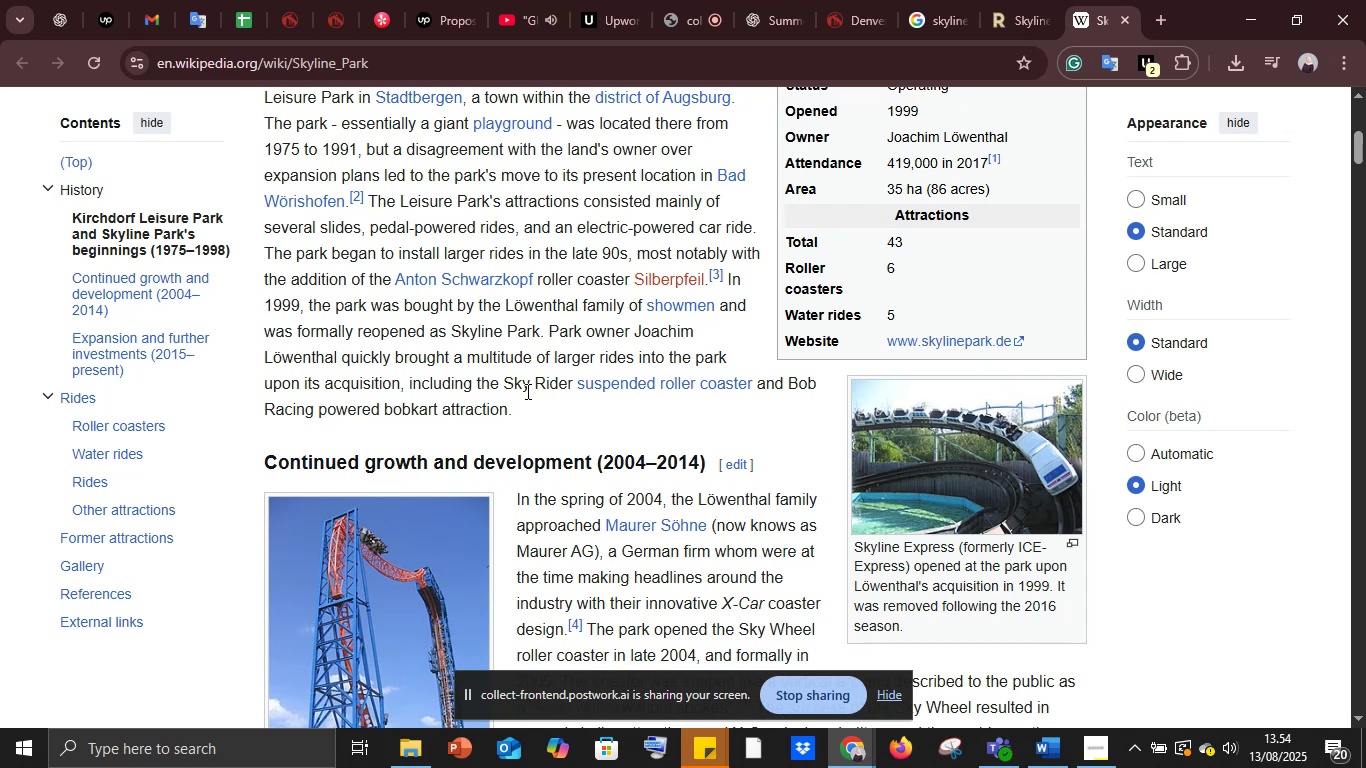 
wait(7.15)
 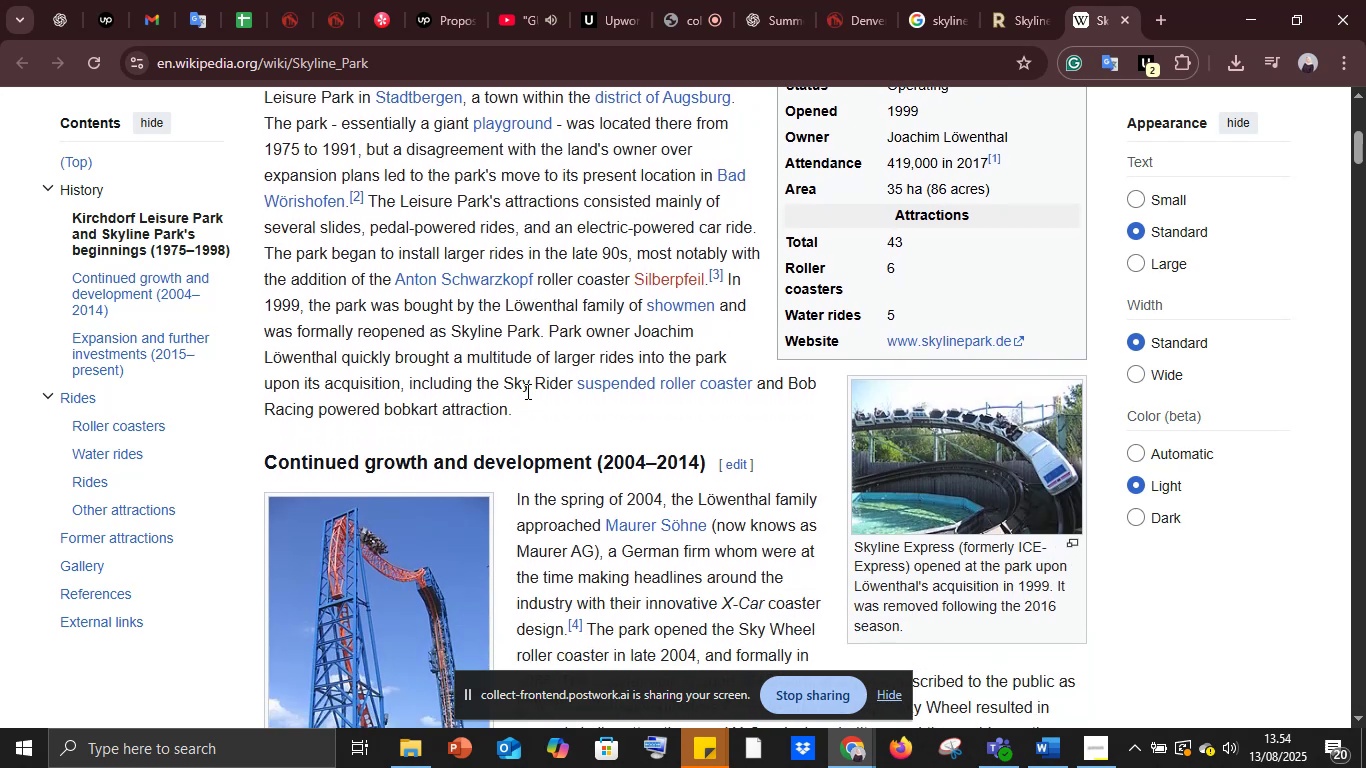 
scroll: coordinate [526, 397], scroll_direction: down, amount: 1.0
 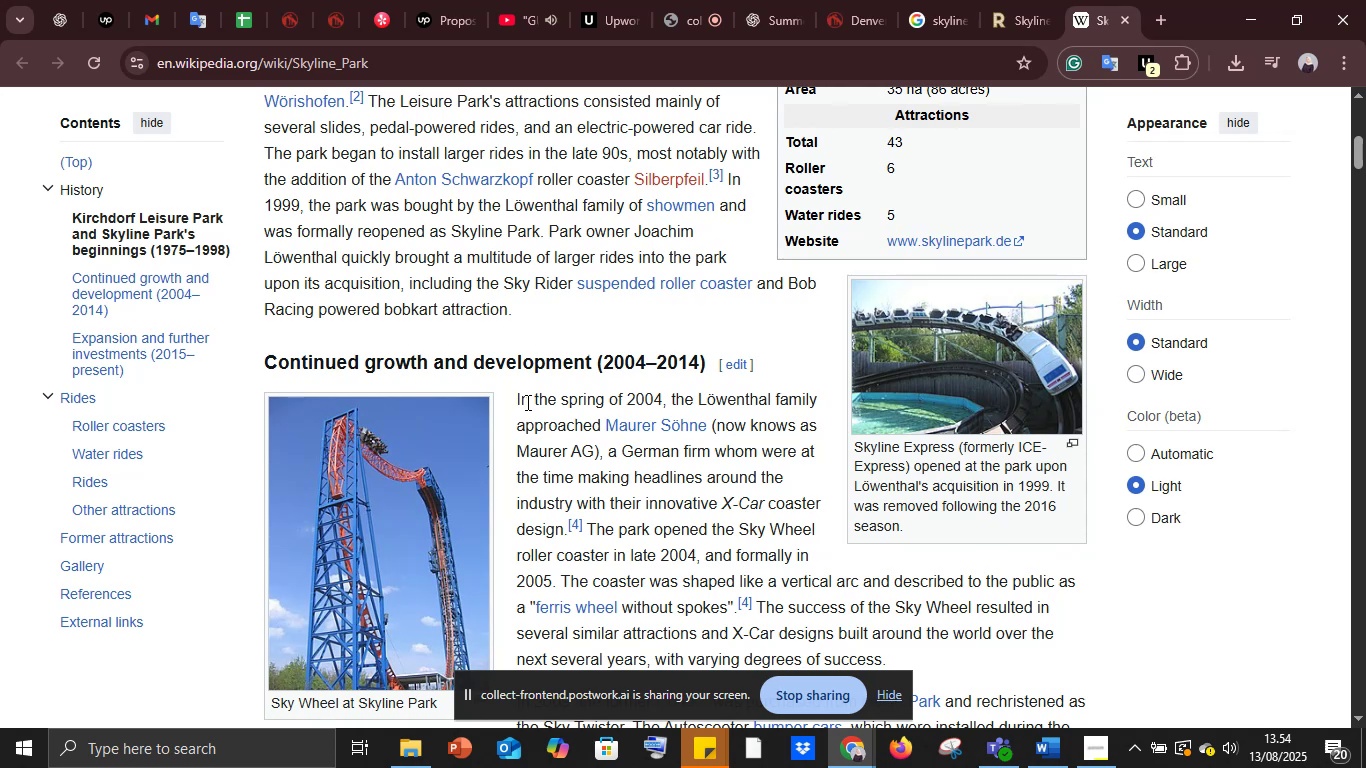 
wait(17.52)
 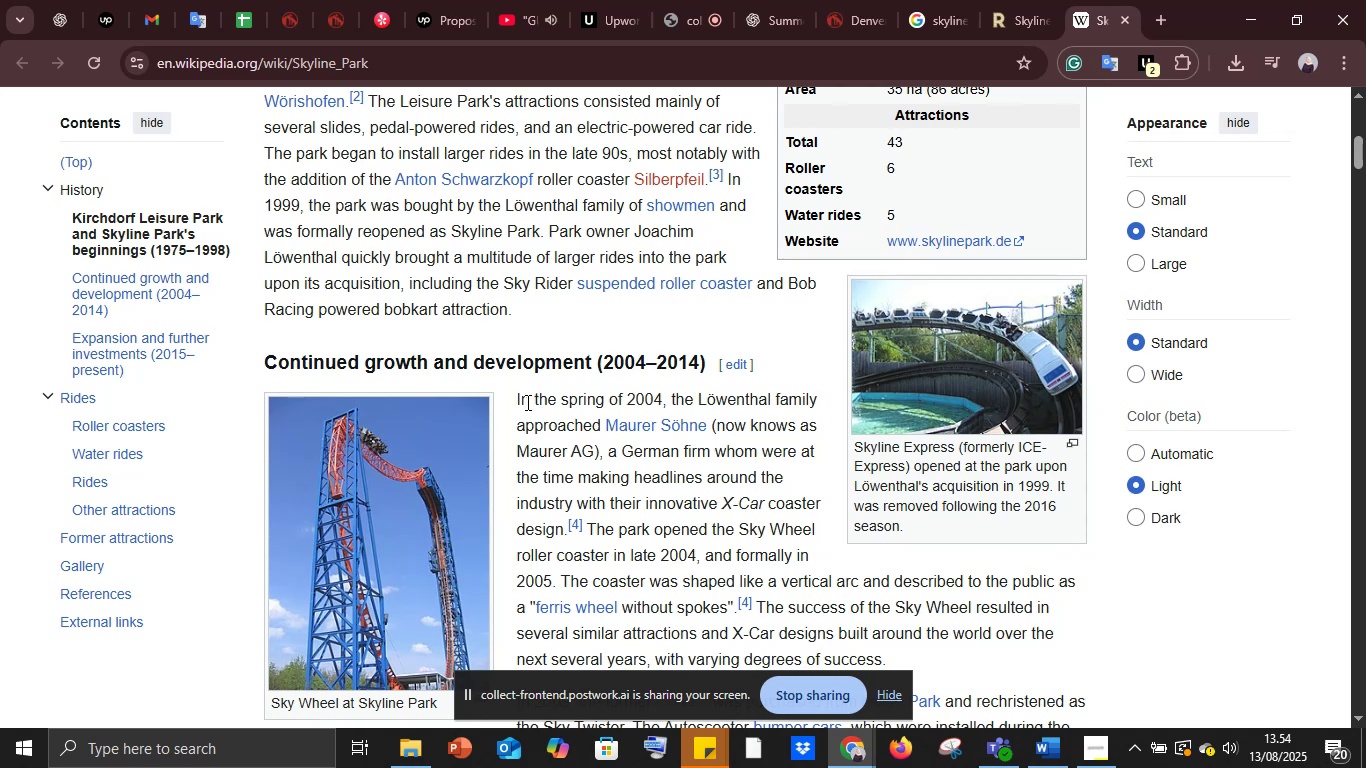 
scroll: coordinate [526, 406], scroll_direction: down, amount: 3.0
 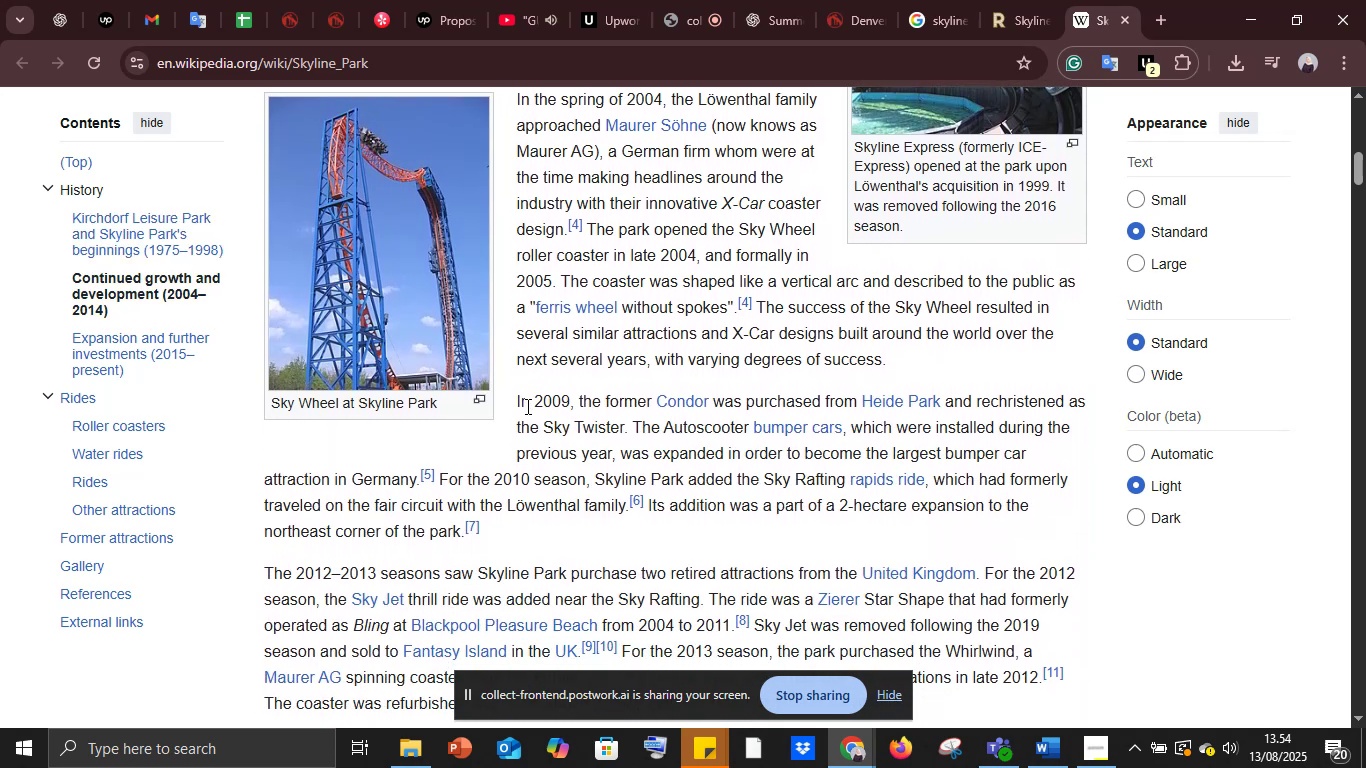 
wait(9.2)
 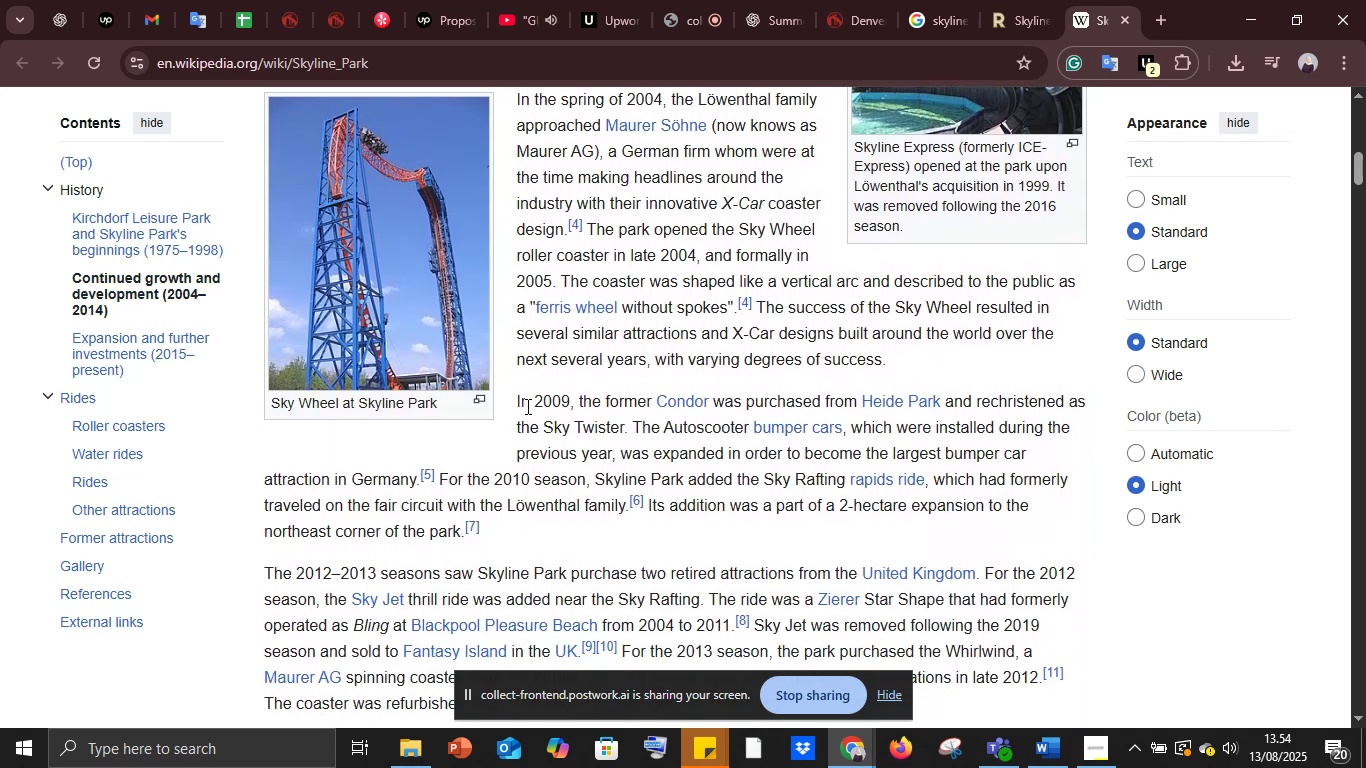 
scroll: coordinate [526, 409], scroll_direction: down, amount: 4.0
 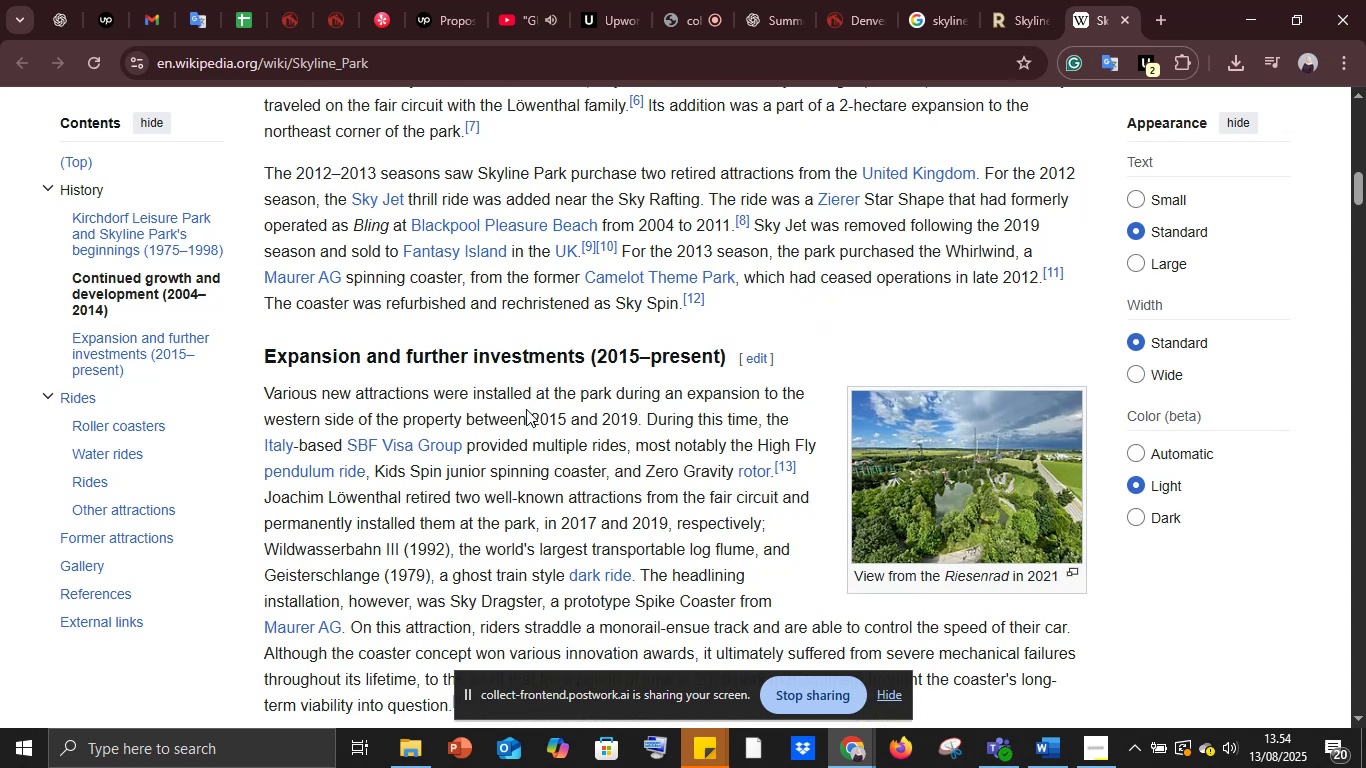 
wait(7.48)
 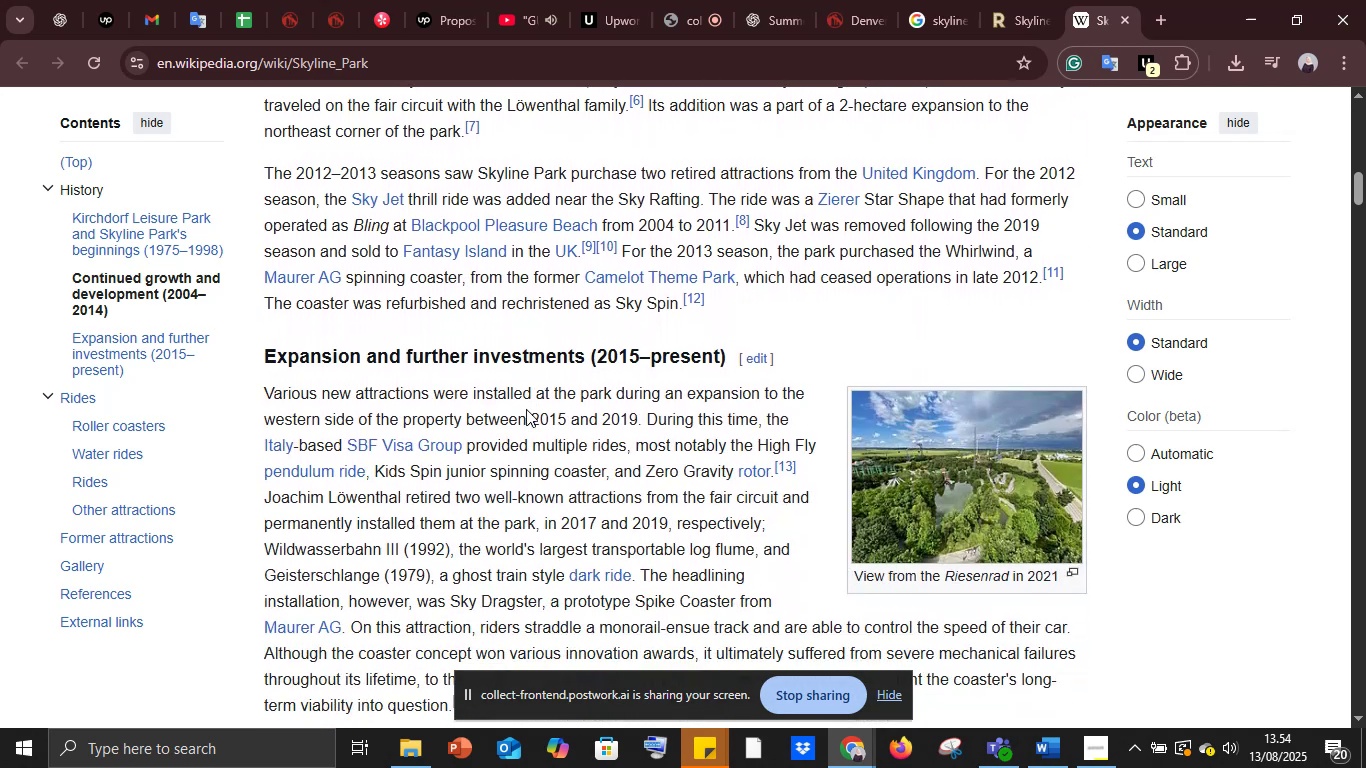 
scroll: coordinate [525, 418], scroll_direction: down, amount: 6.0
 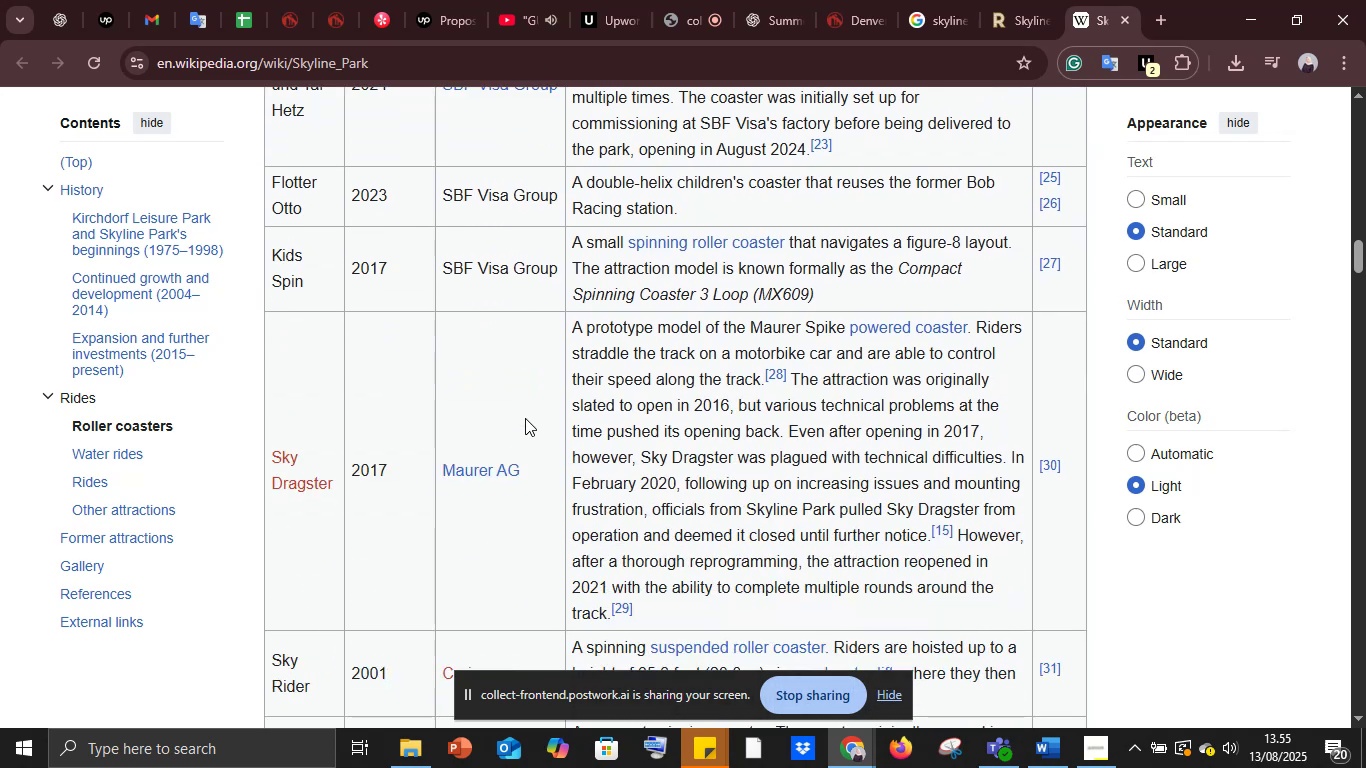 
scroll: coordinate [419, 322], scroll_direction: down, amount: 5.0
 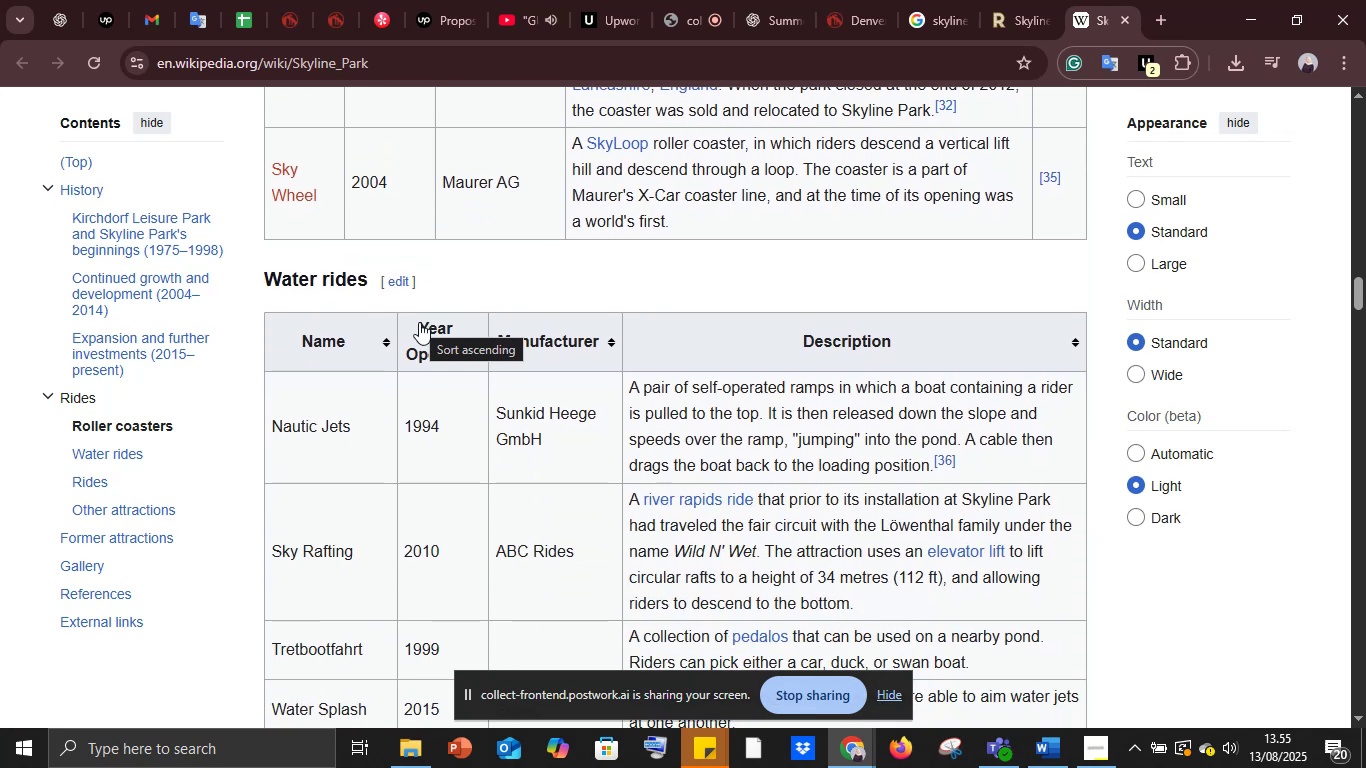 
wait(11.3)
 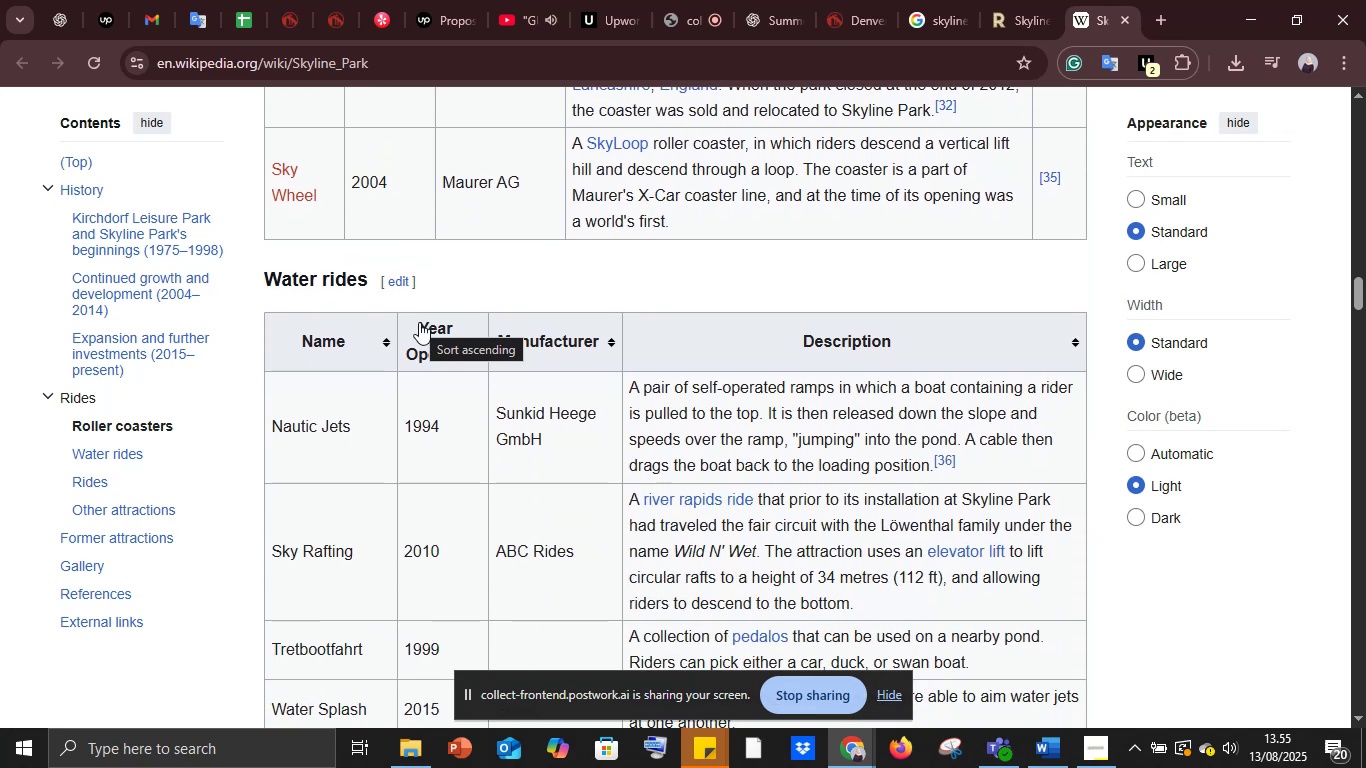 
scroll: coordinate [1365, 682], scroll_direction: down, amount: 2.0
 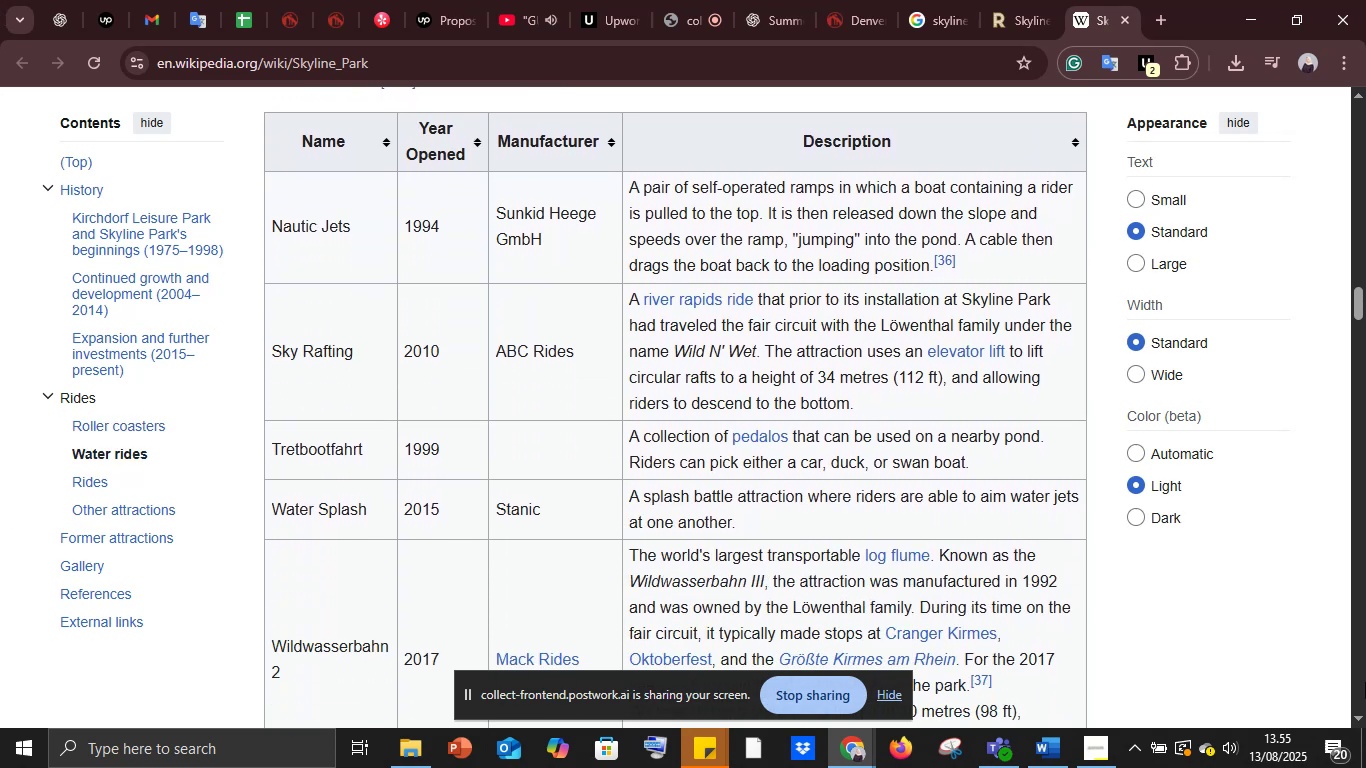 
wait(9.36)
 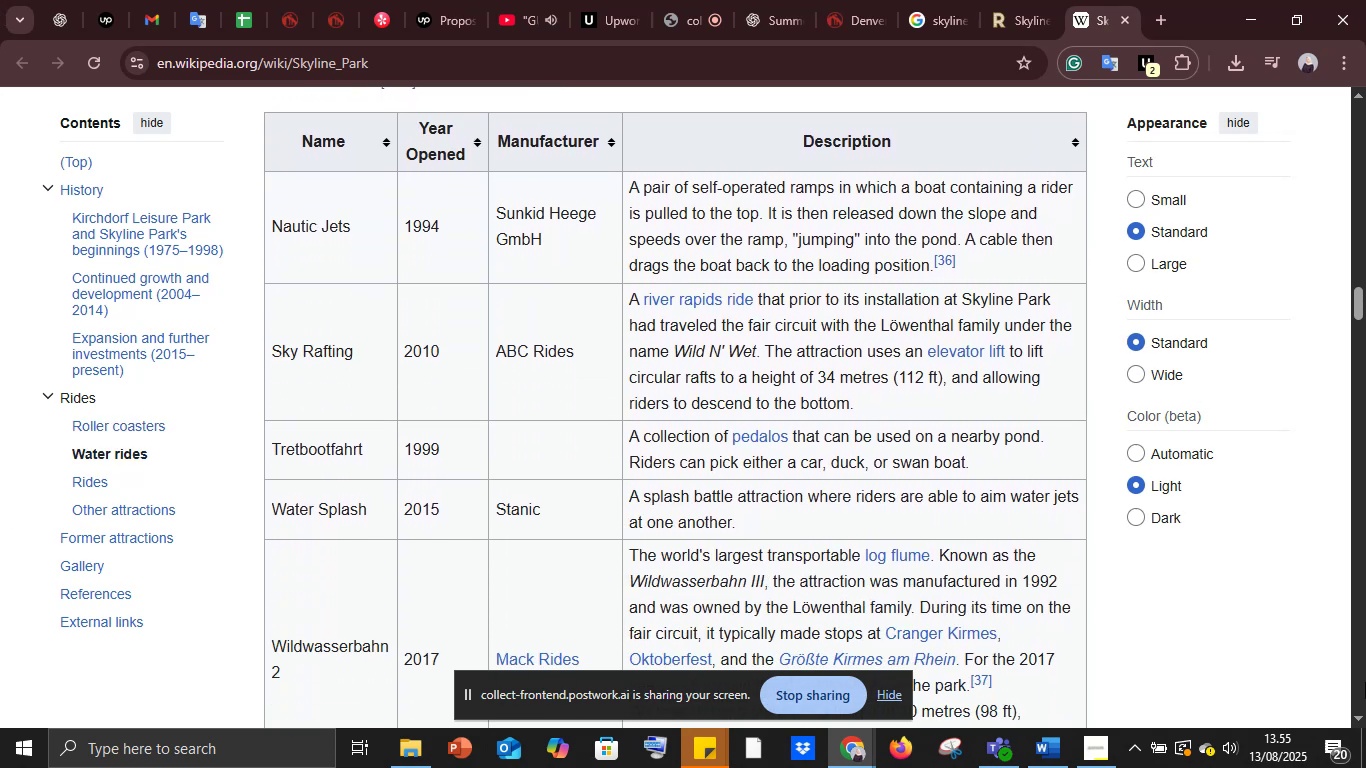 
scroll: coordinate [1365, 682], scroll_direction: down, amount: 2.0
 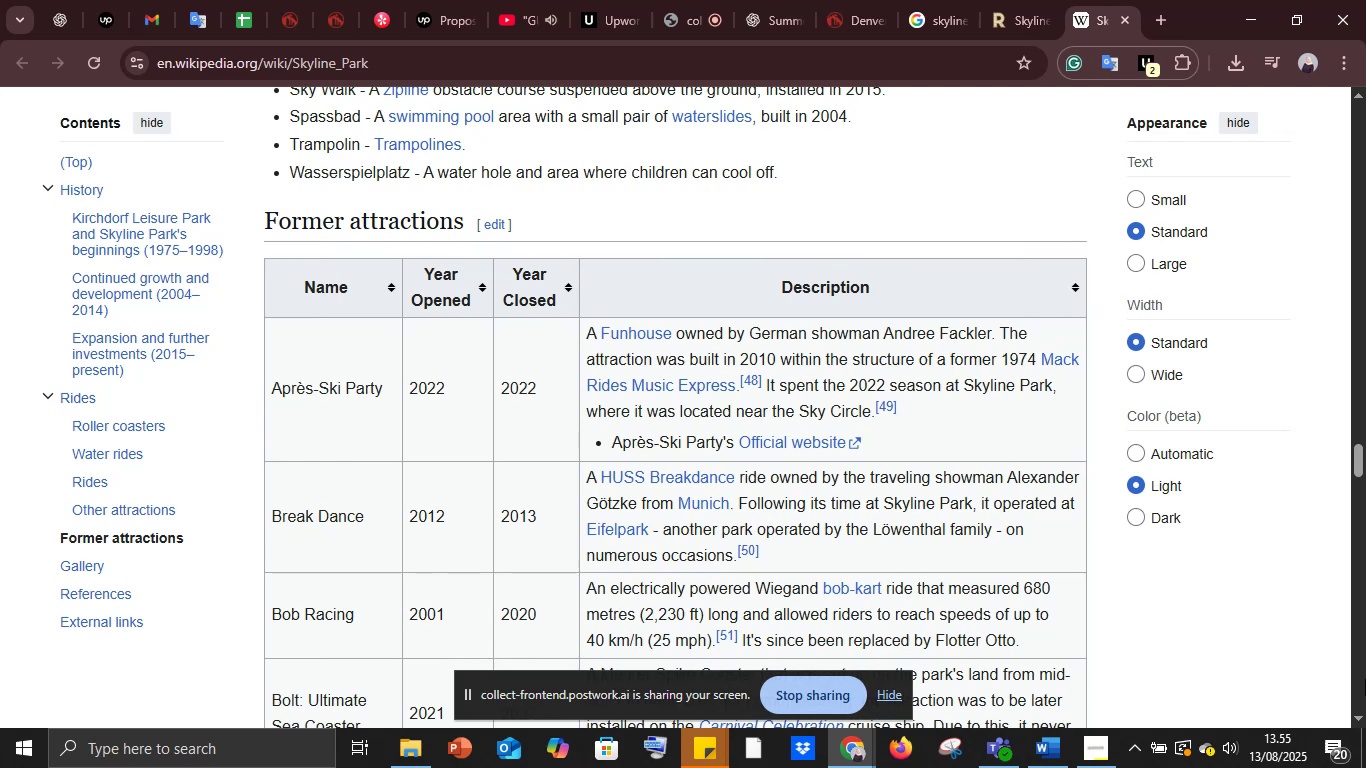 
wait(10.64)
 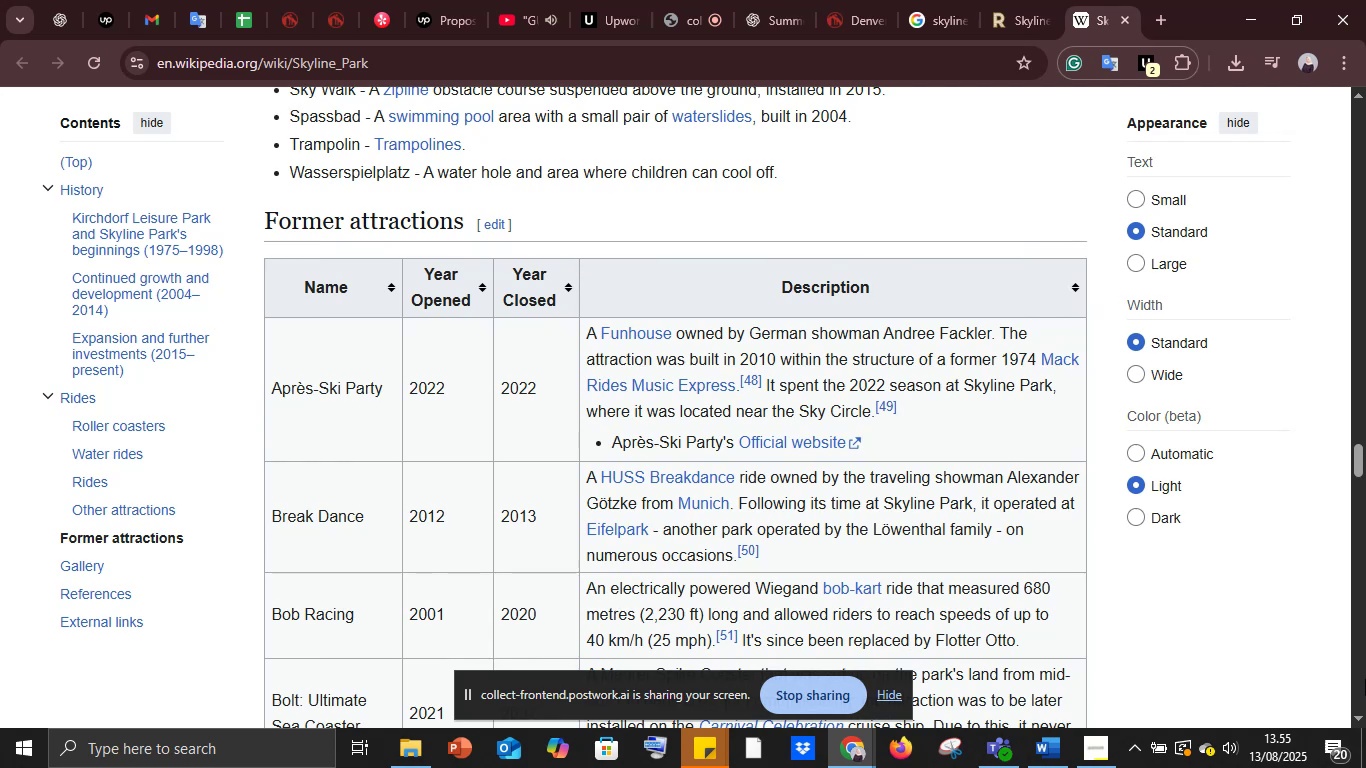 
scroll: coordinate [1246, 614], scroll_direction: down, amount: 7.0
 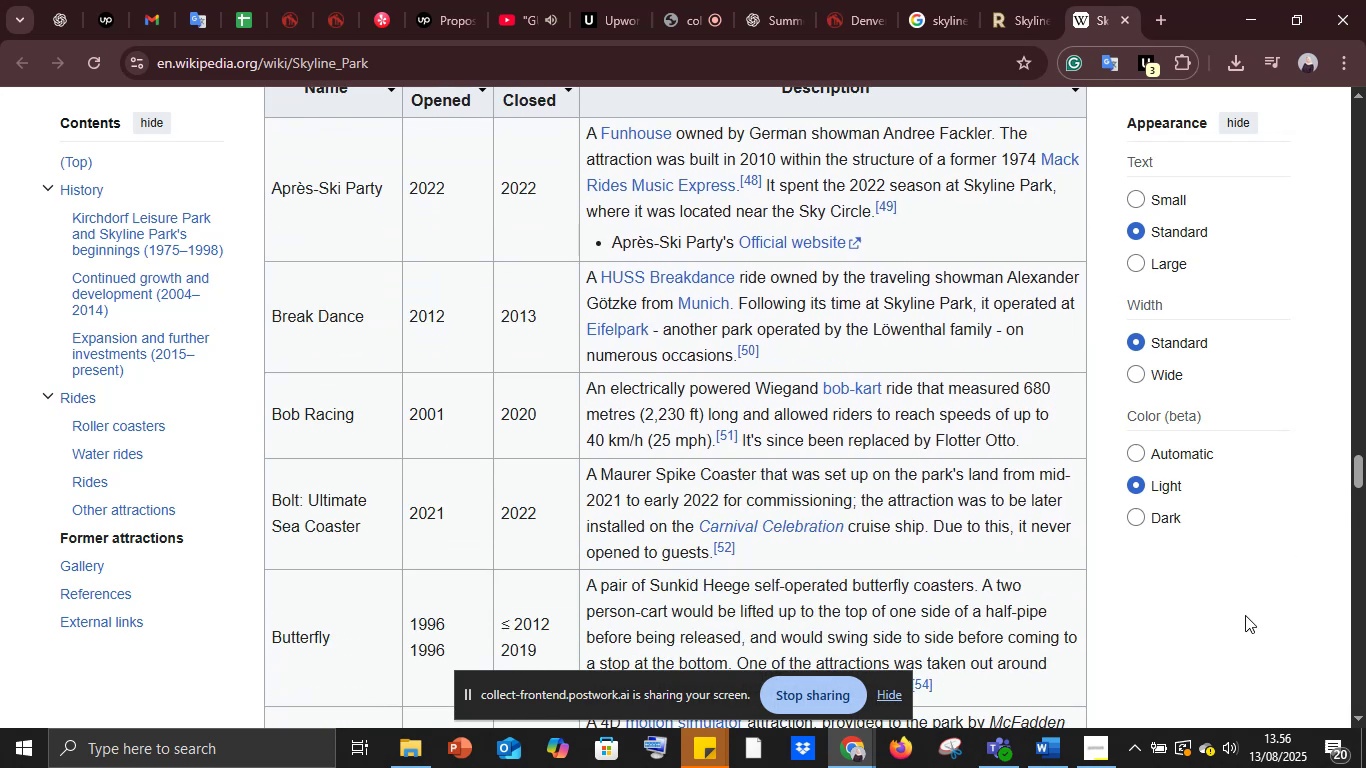 
scroll: coordinate [1252, 614], scroll_direction: down, amount: 3.0
 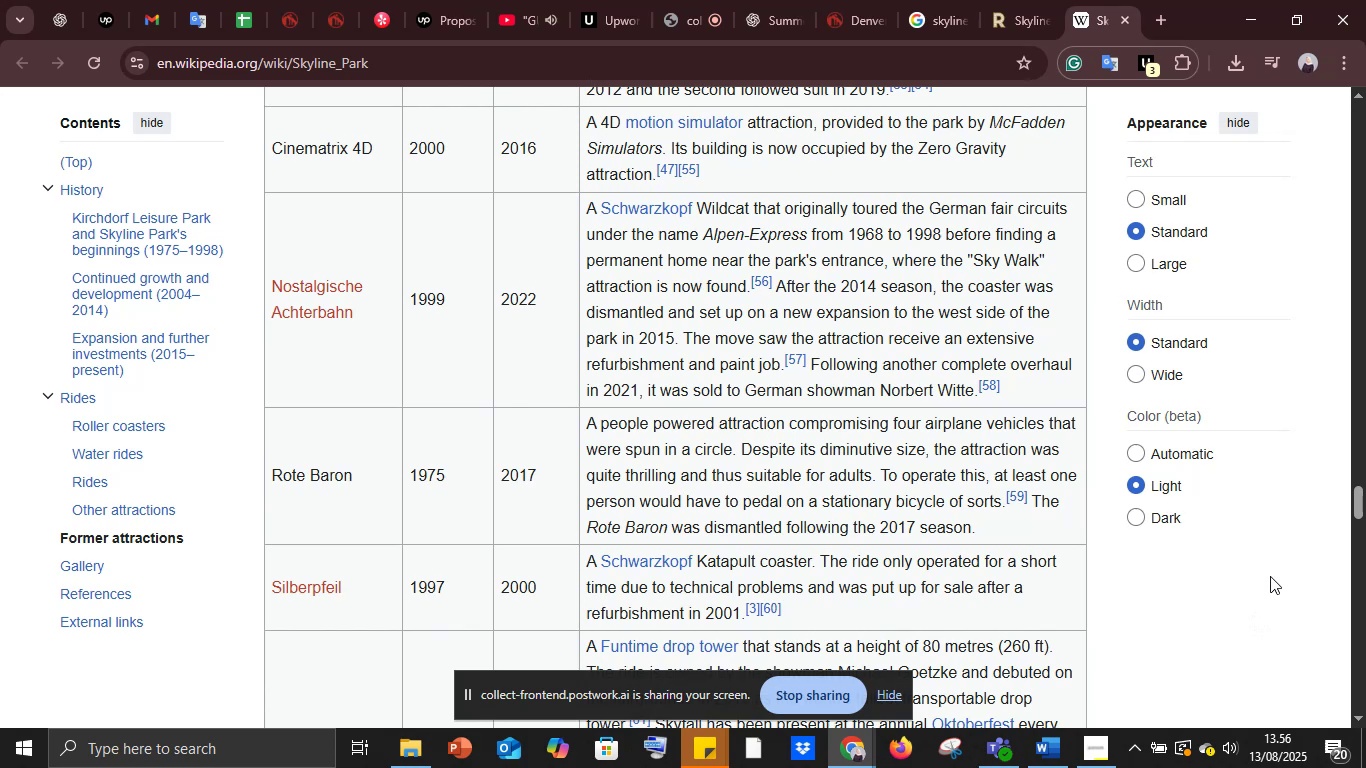 
wait(5.88)
 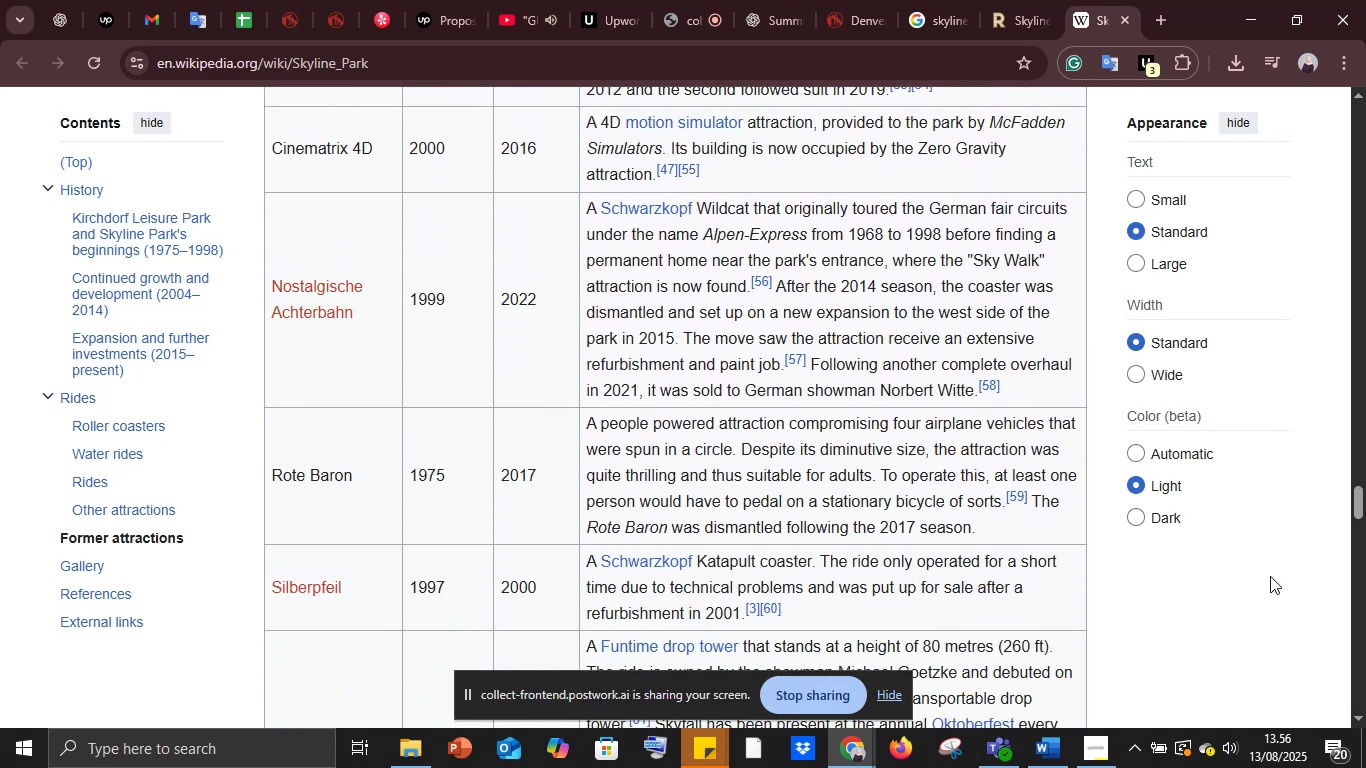 
scroll: coordinate [779, 507], scroll_direction: down, amount: 13.0
 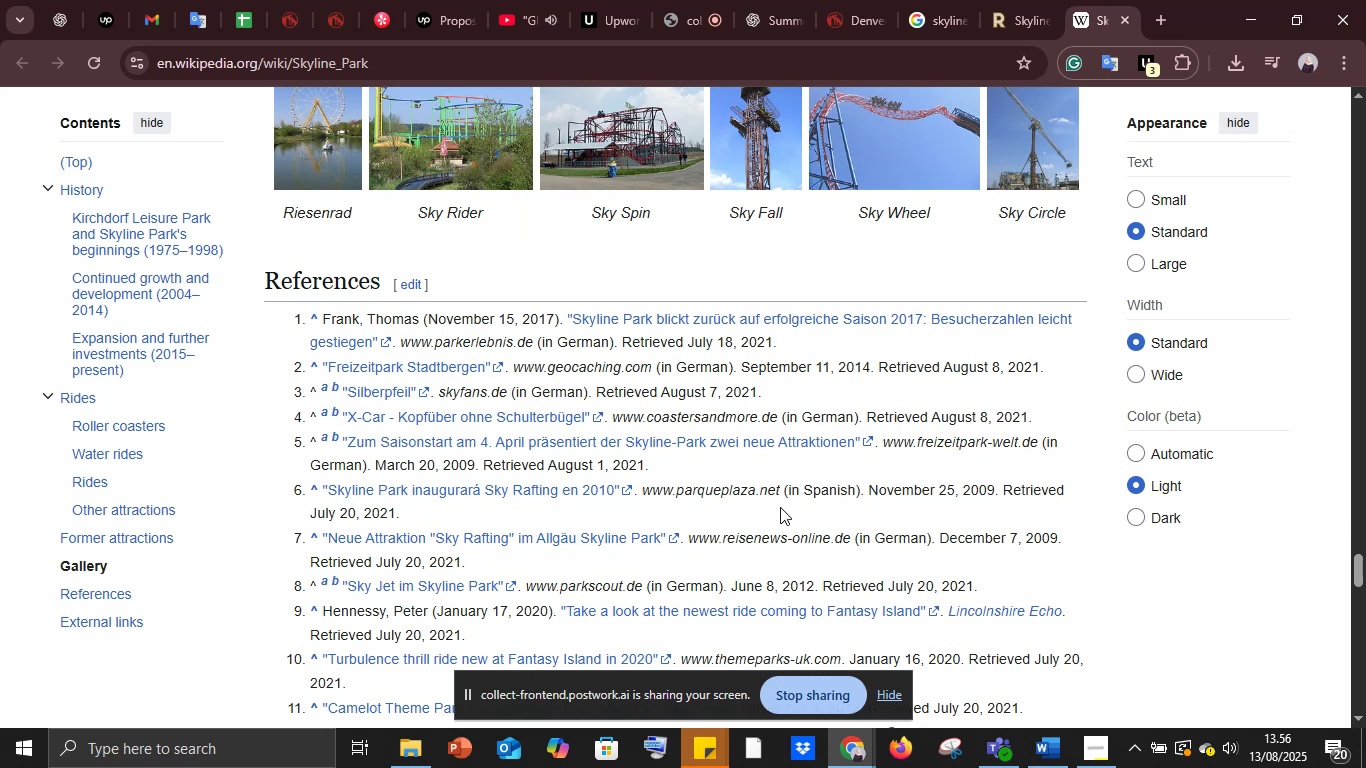 
scroll: coordinate [791, 509], scroll_direction: down, amount: 5.0
 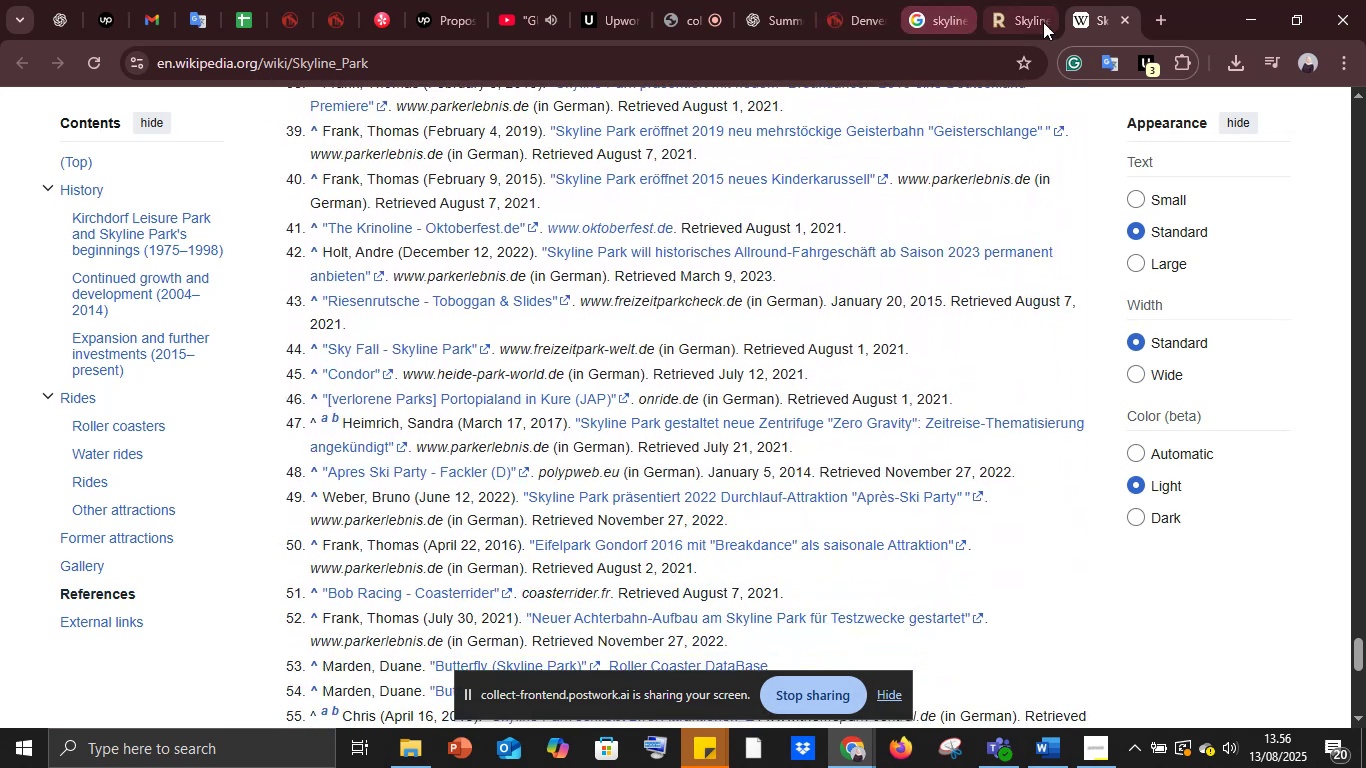 
left_click([1037, 17])
 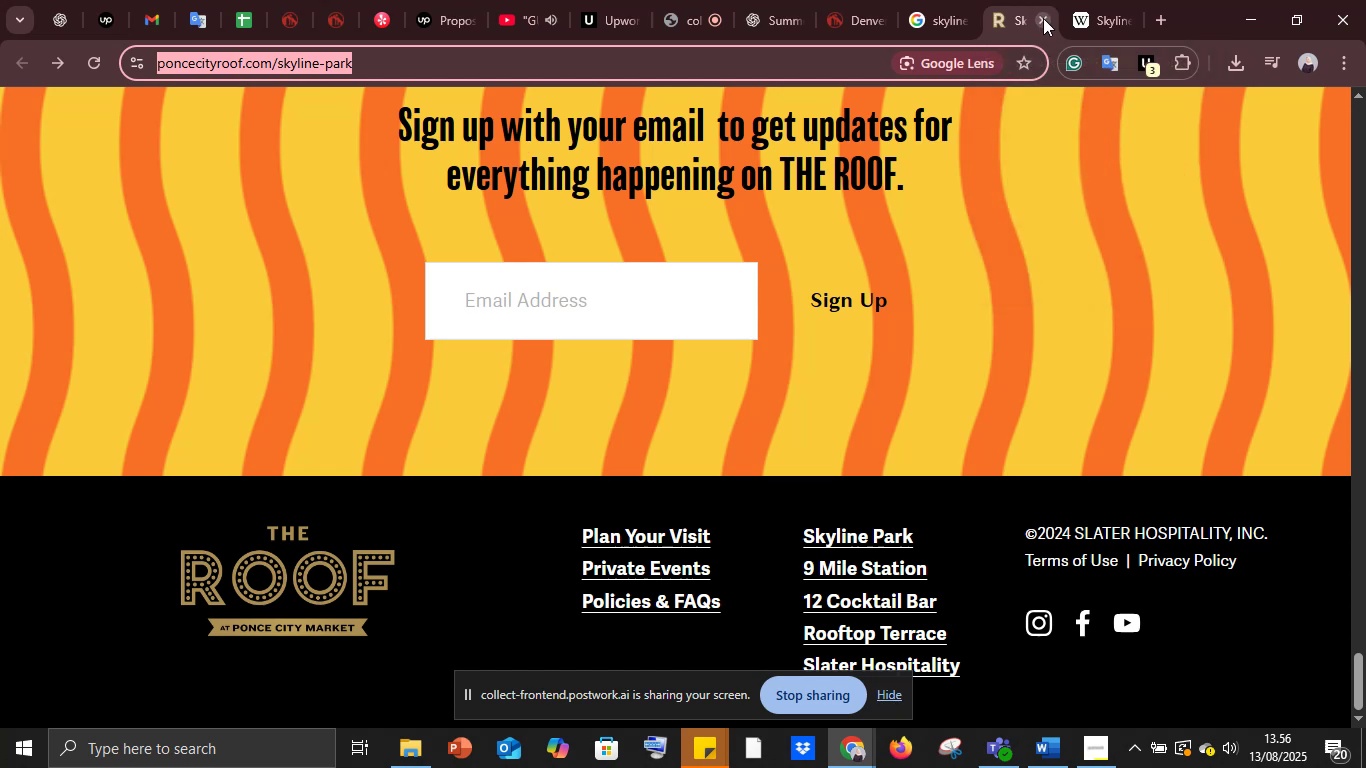 
left_click([1043, 18])
 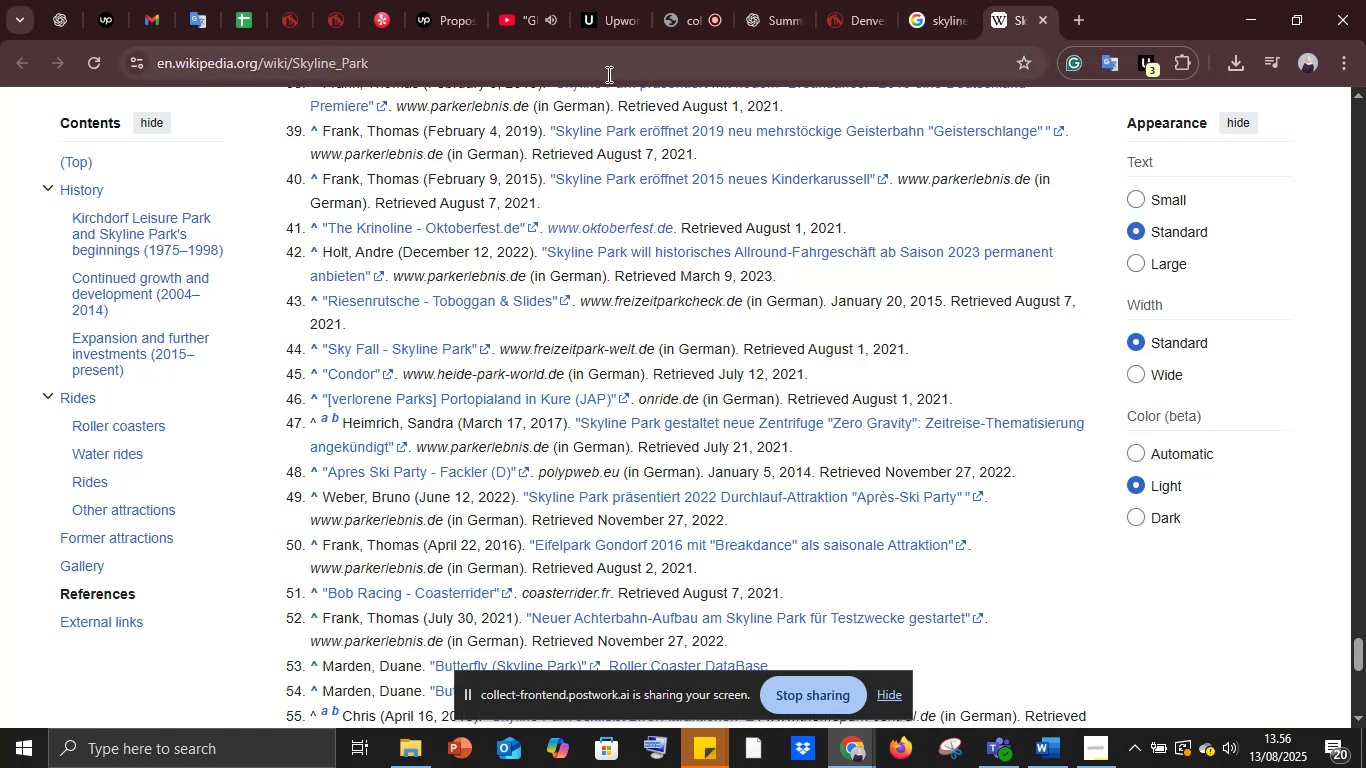 
left_click([567, 67])
 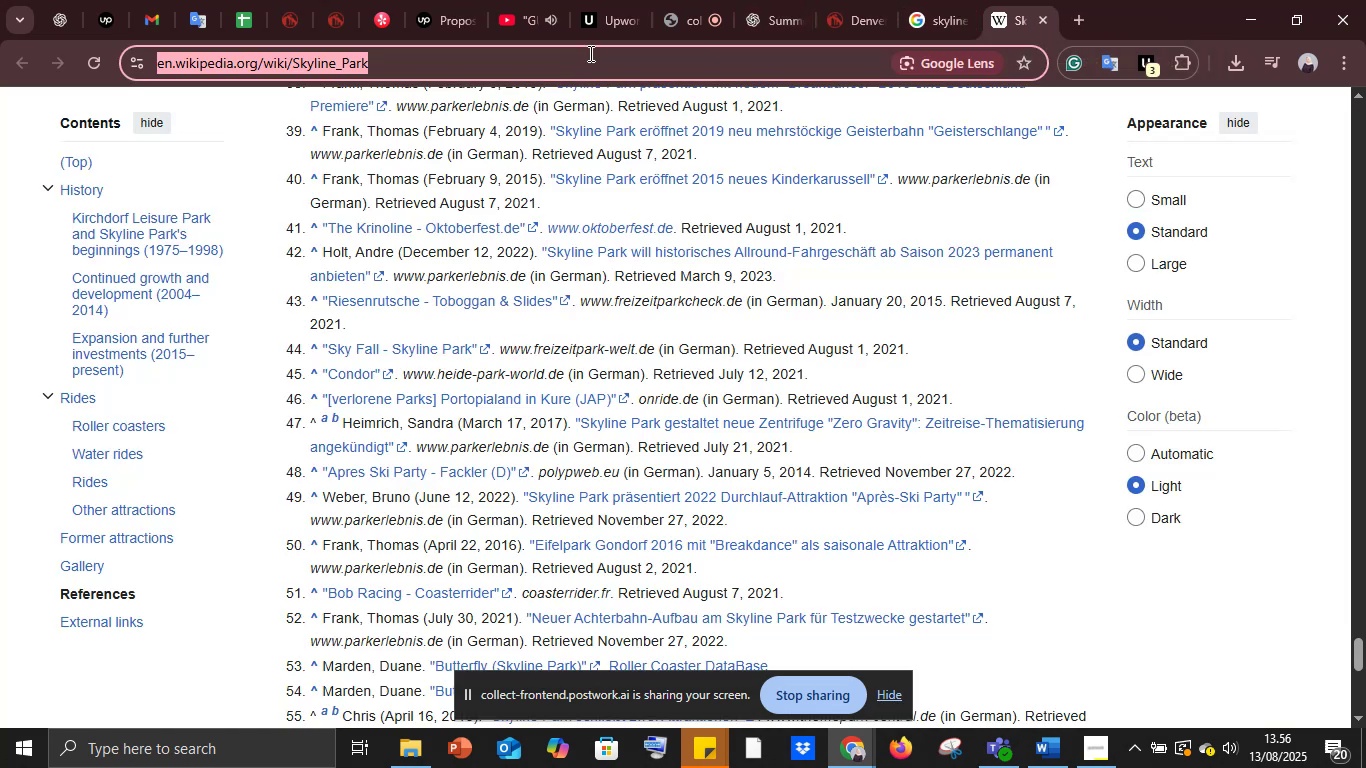 
key(Control+C)
 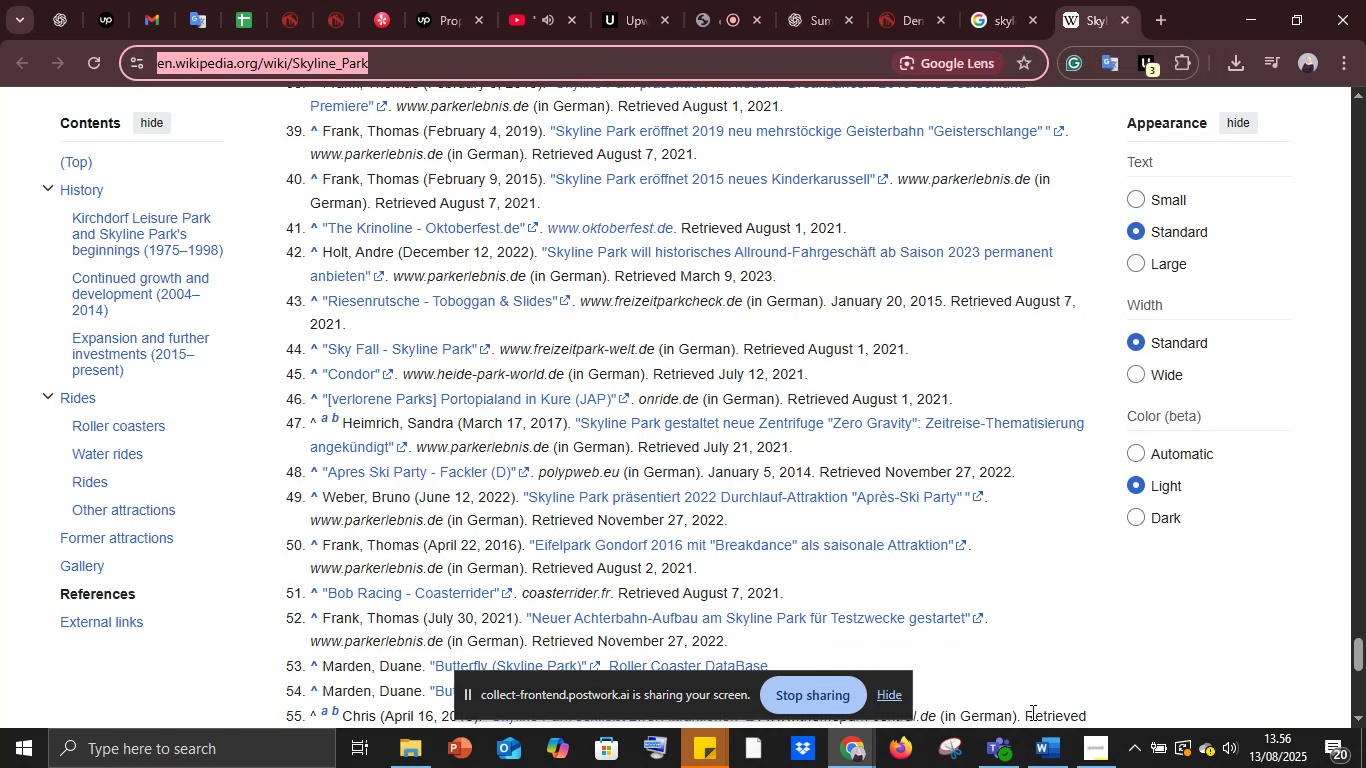 
left_click([1051, 744])
 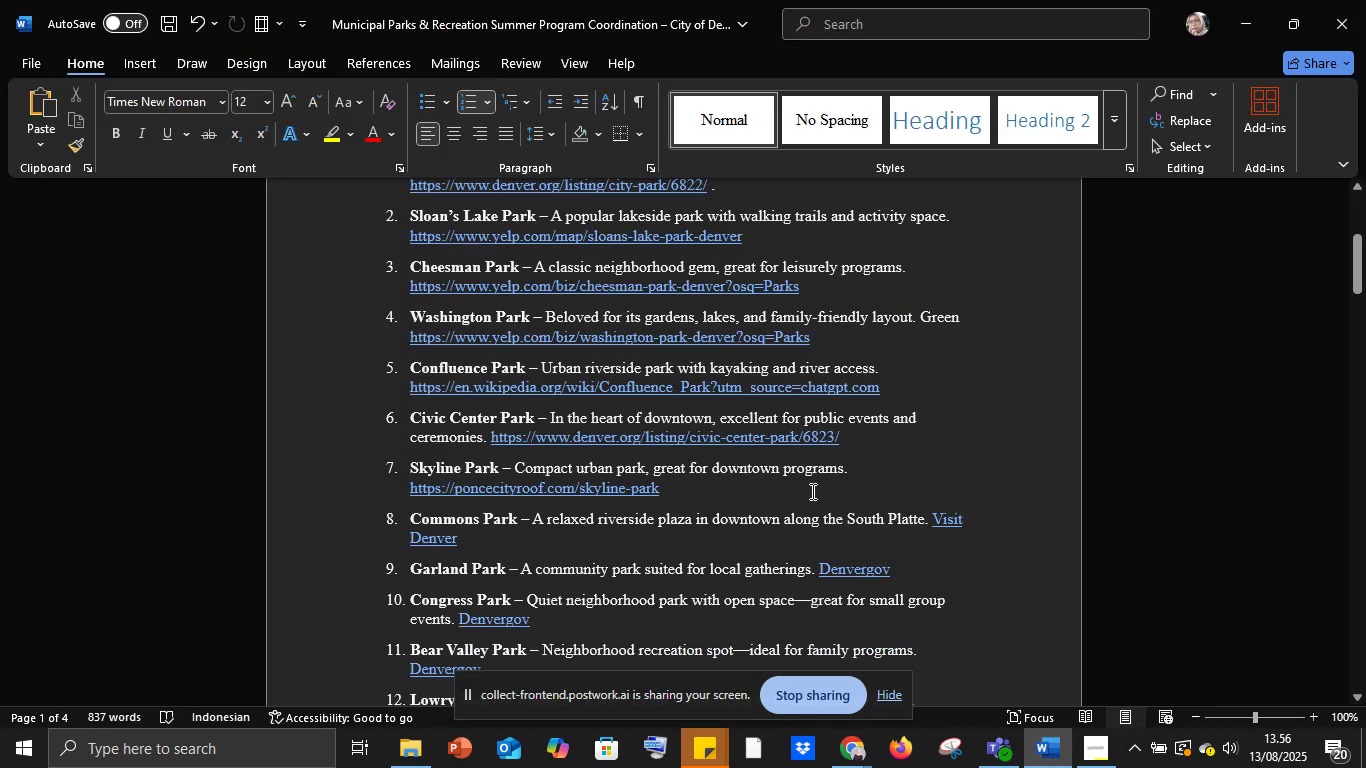 
left_click([811, 491])
 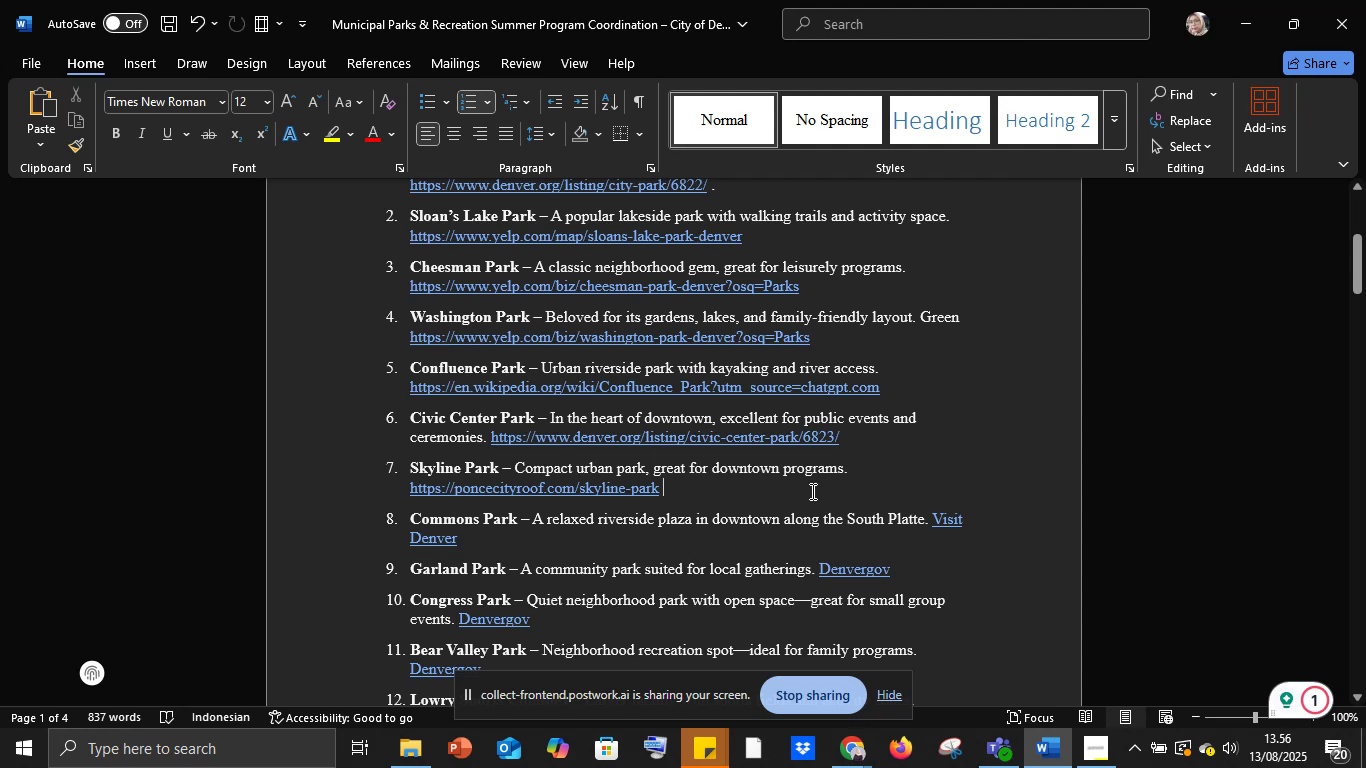 
key(Space)
 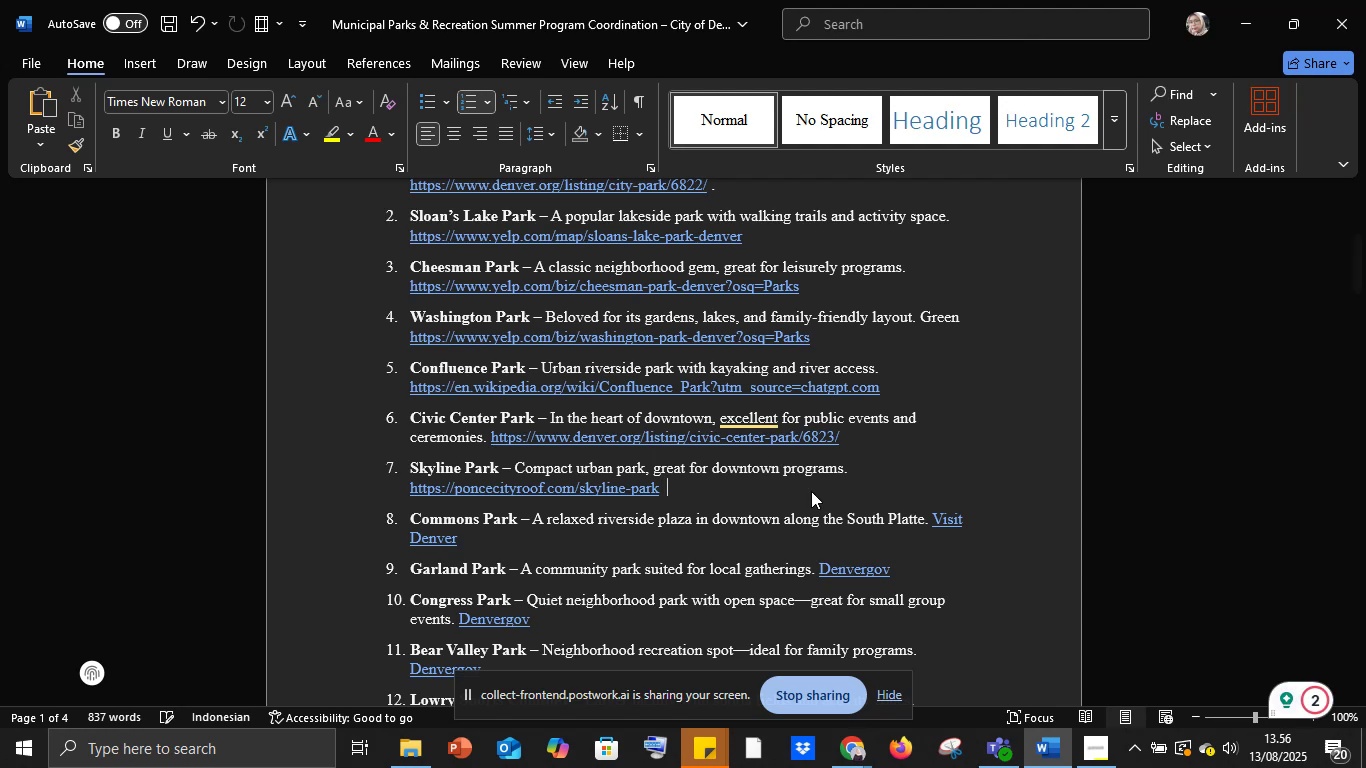 
key(Control+V)
 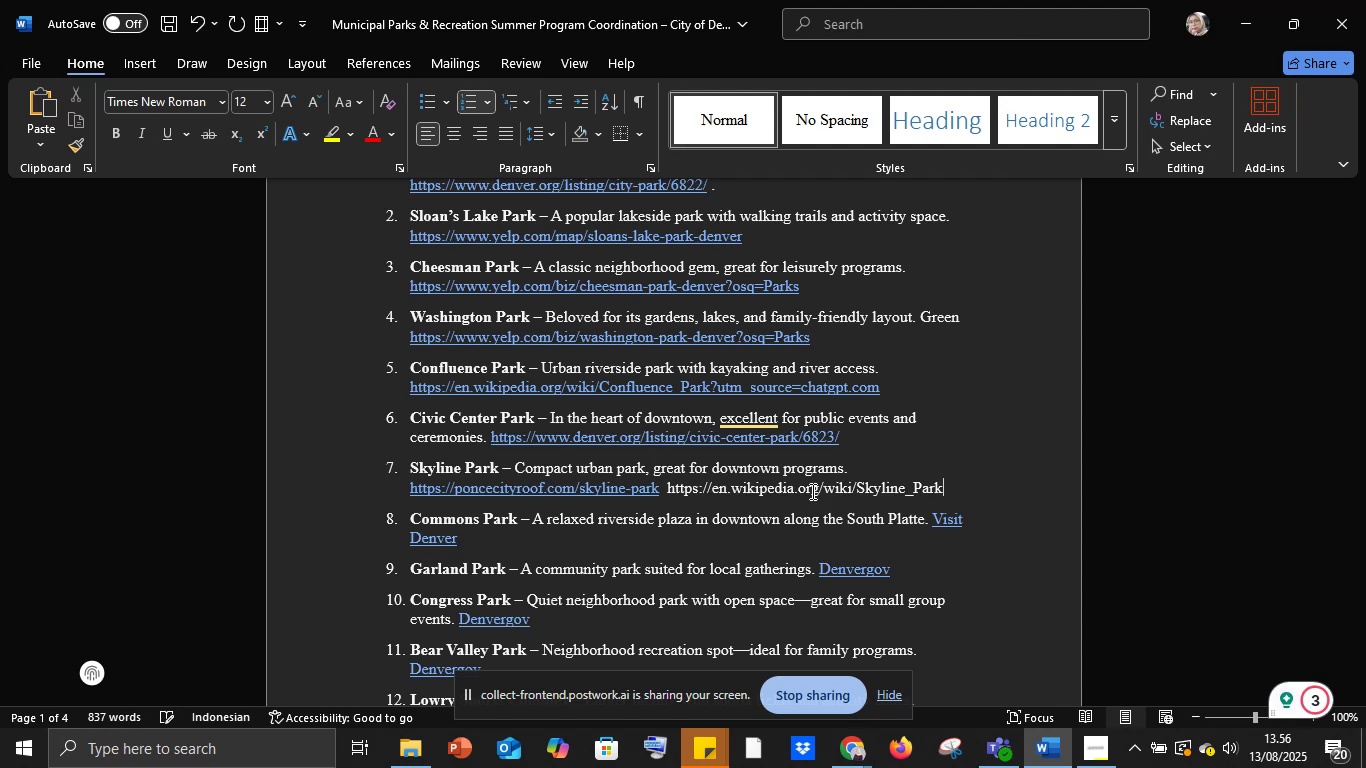 
key(Space)
 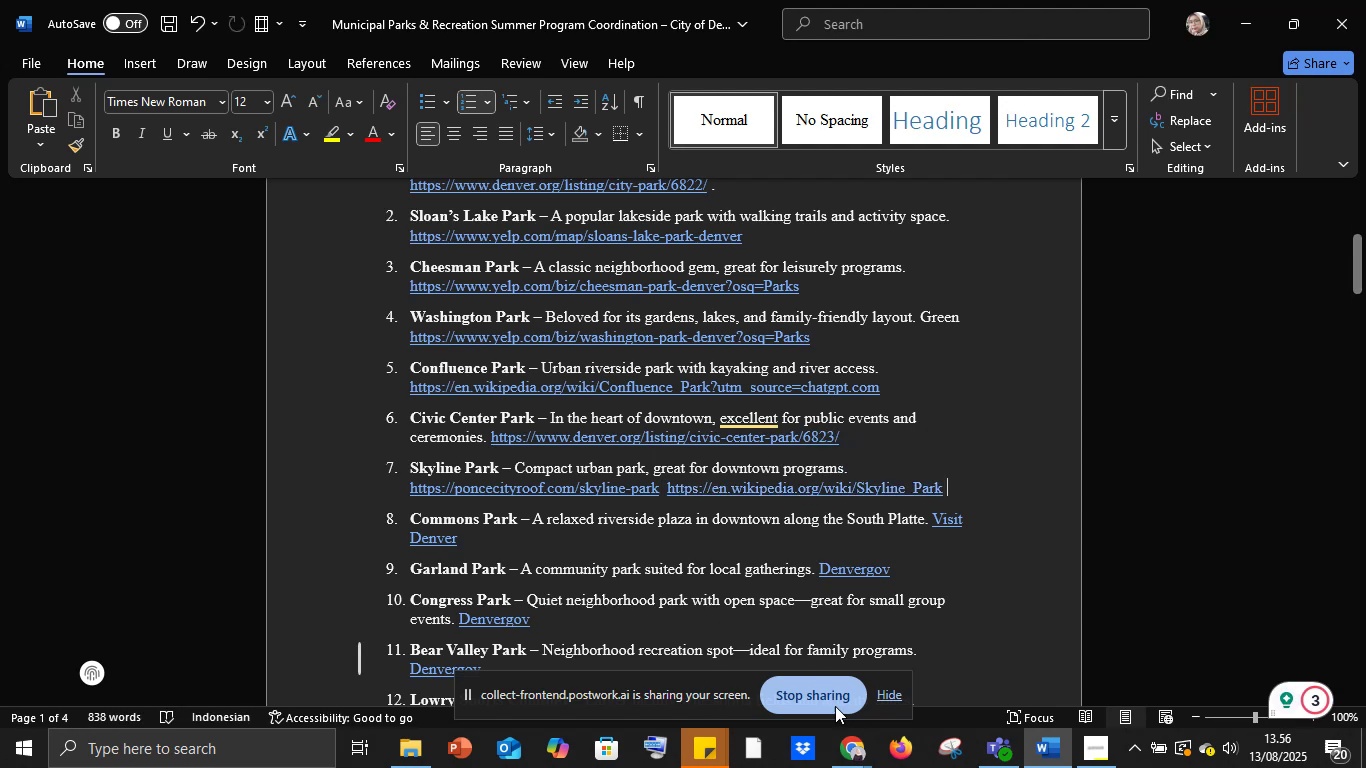 
wait(6.39)
 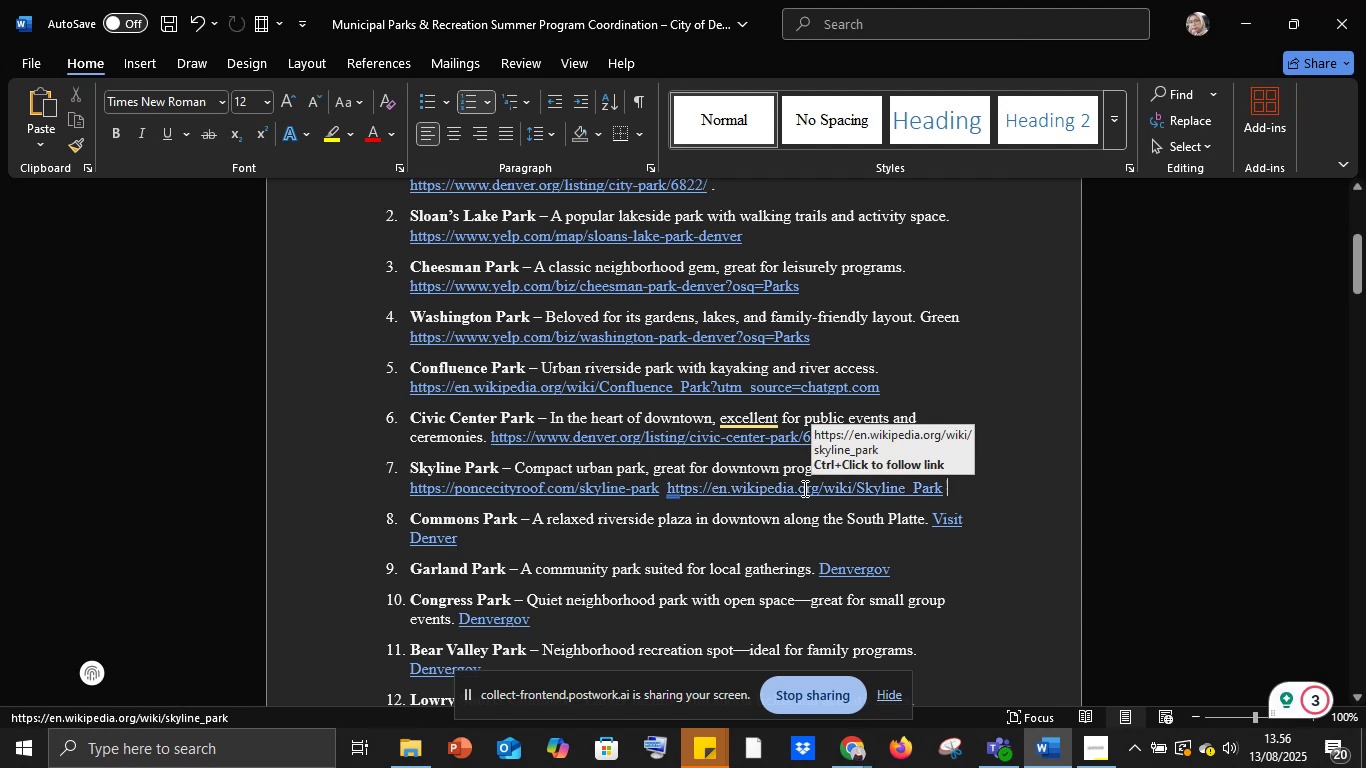 
left_click([866, 747])
 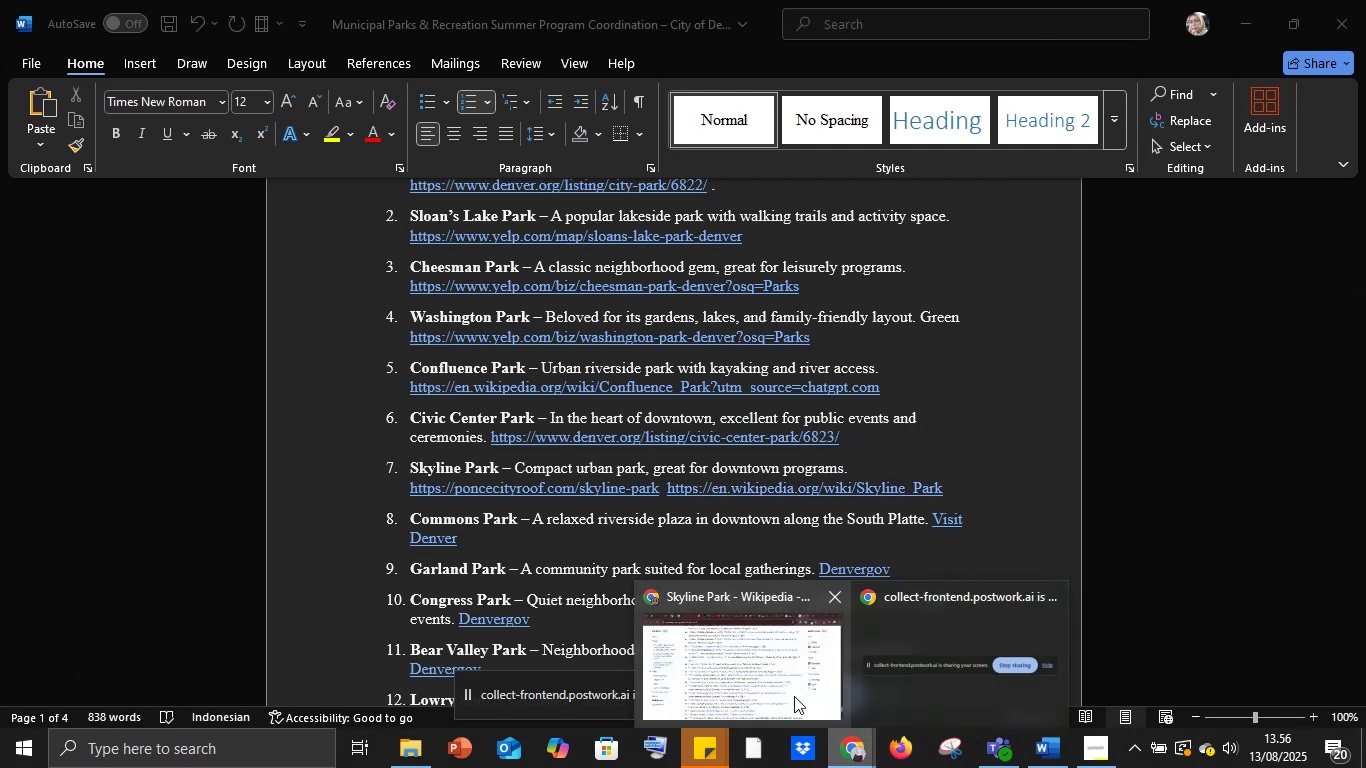 
left_click([793, 696])
 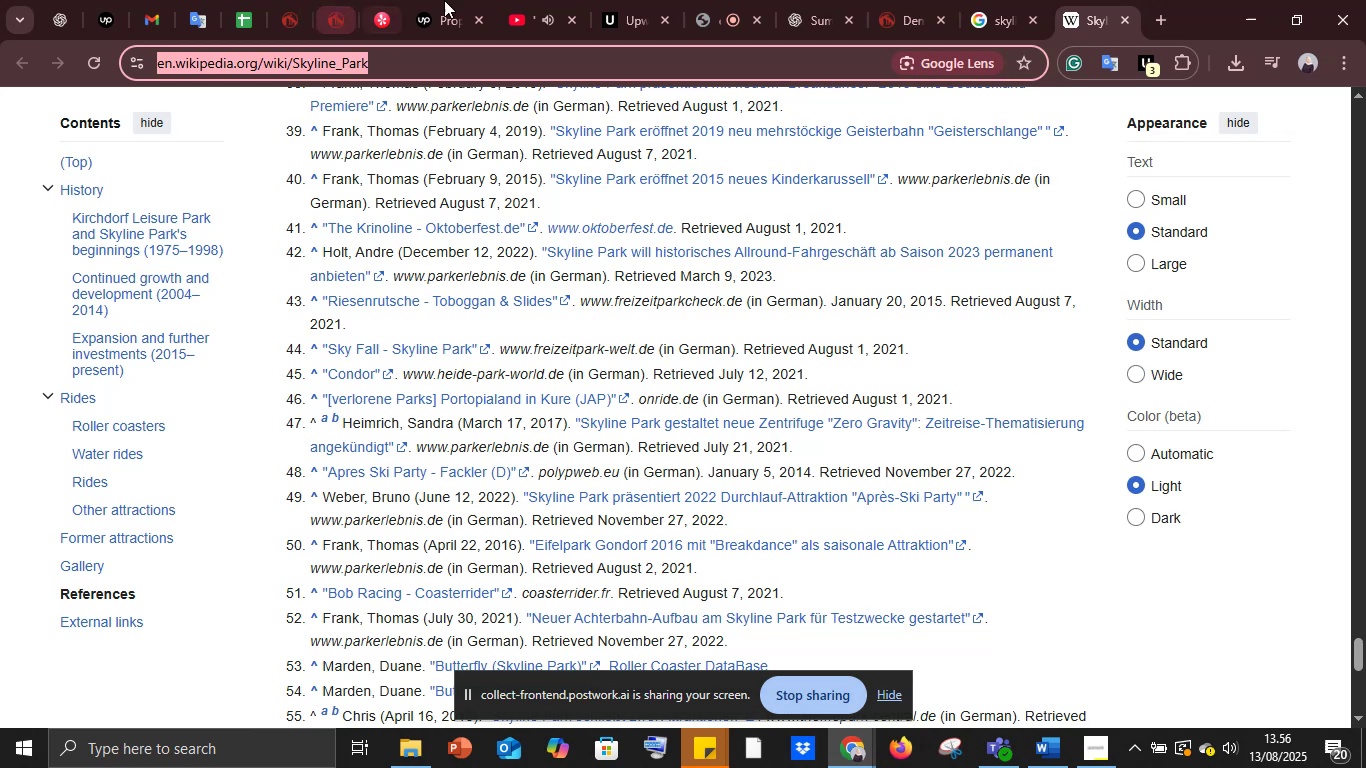 
mouse_move([462, 8])
 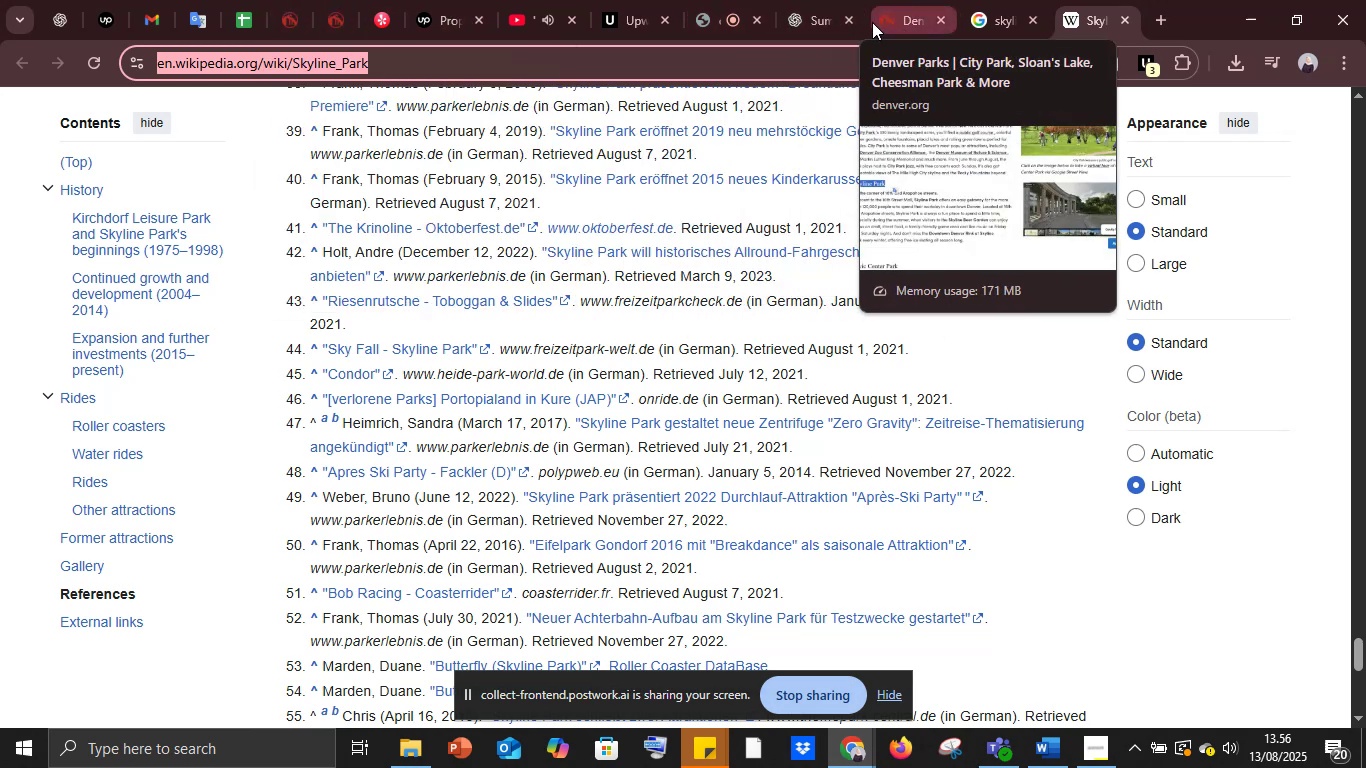 
left_click([825, 7])
 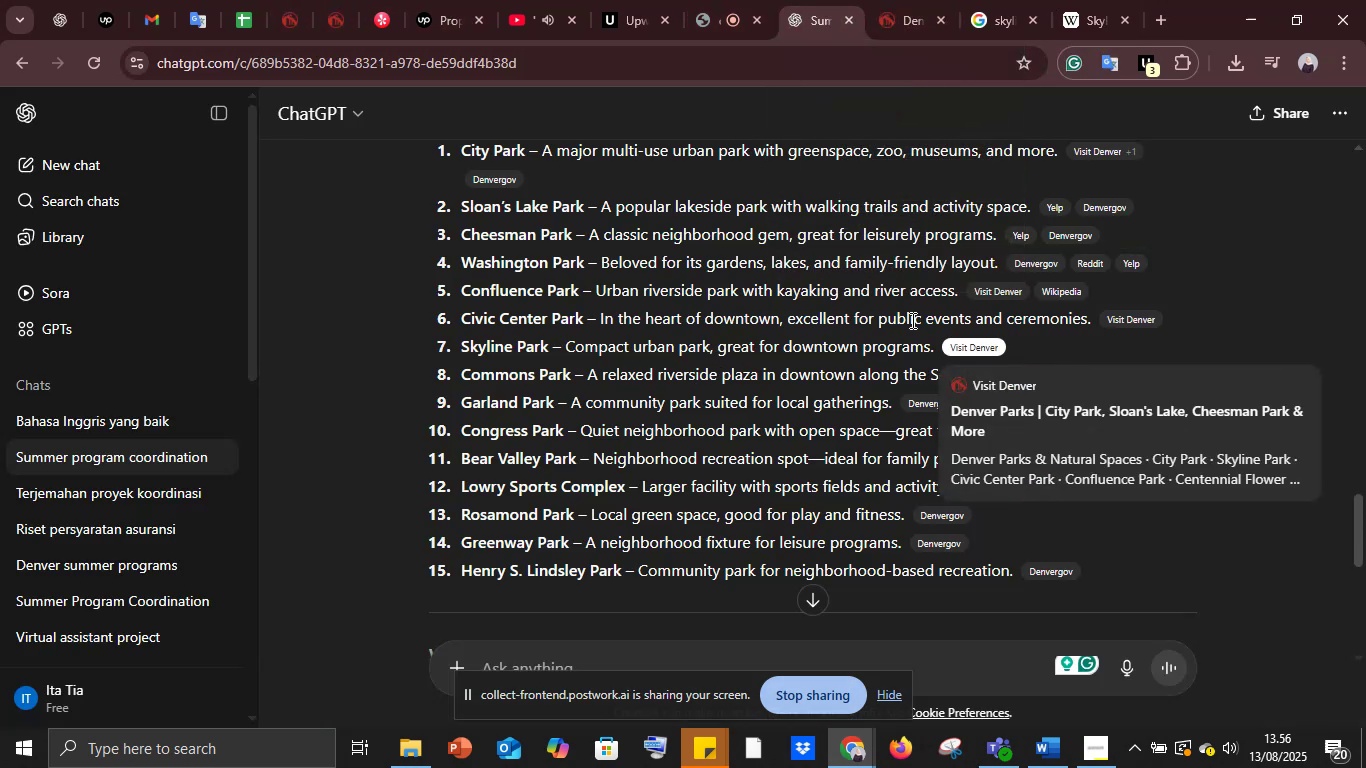 
left_click([1024, 339])
 